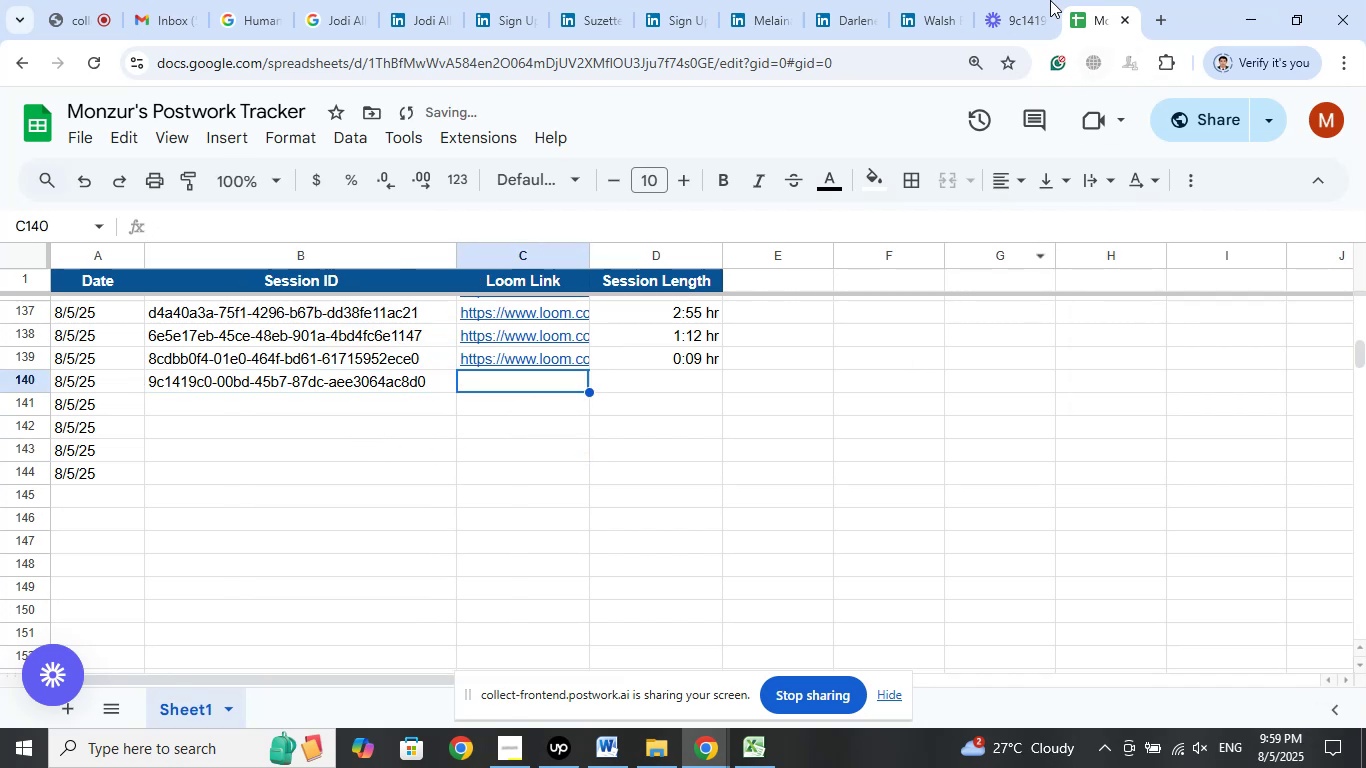 
left_click([1040, 0])
 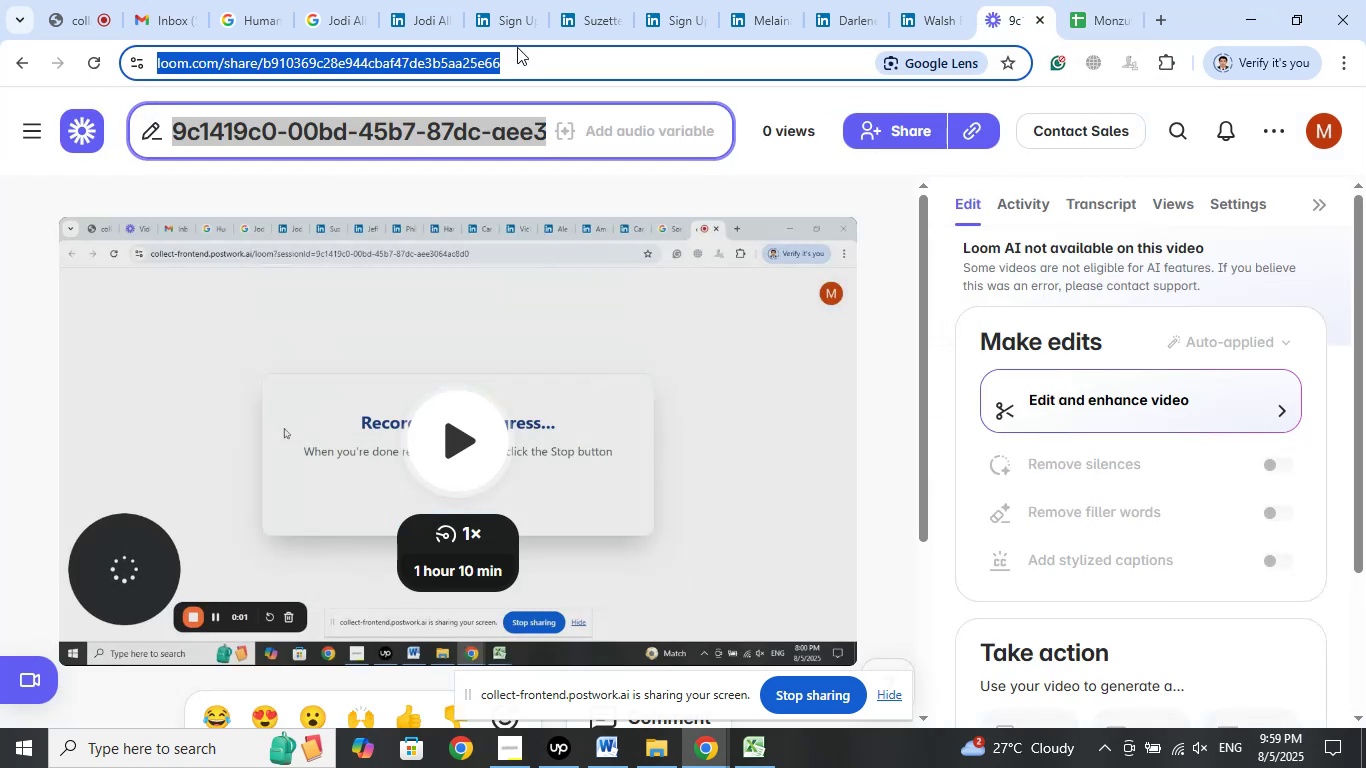 
right_click([462, 47])
 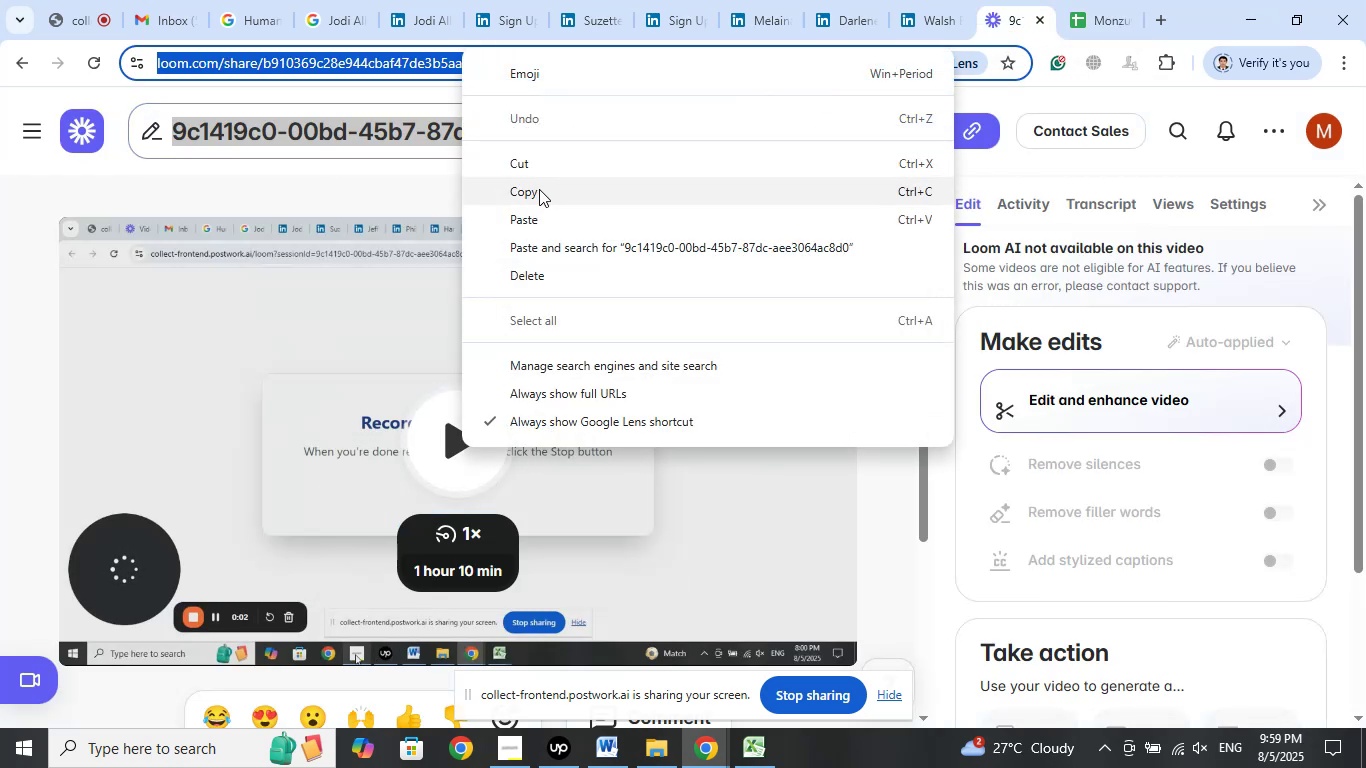 
left_click([539, 189])
 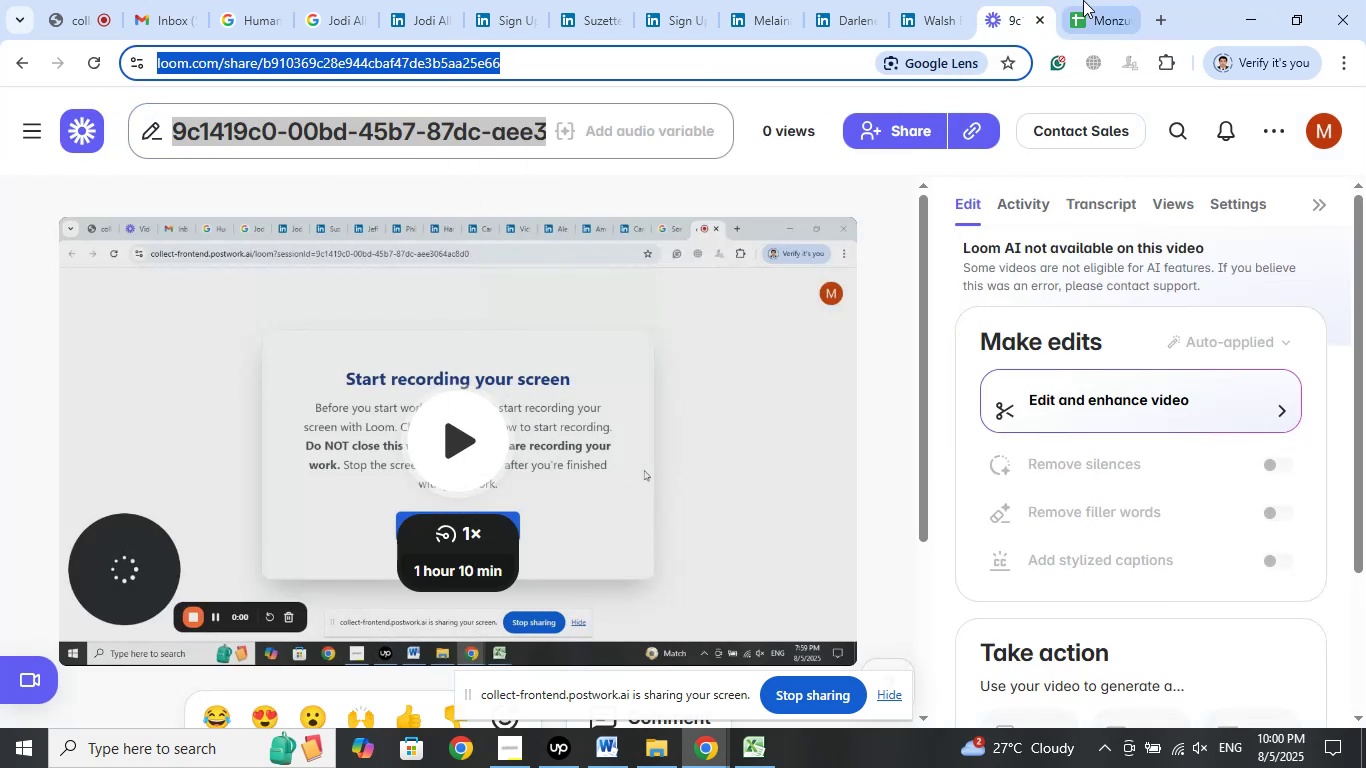 
left_click([1083, 0])
 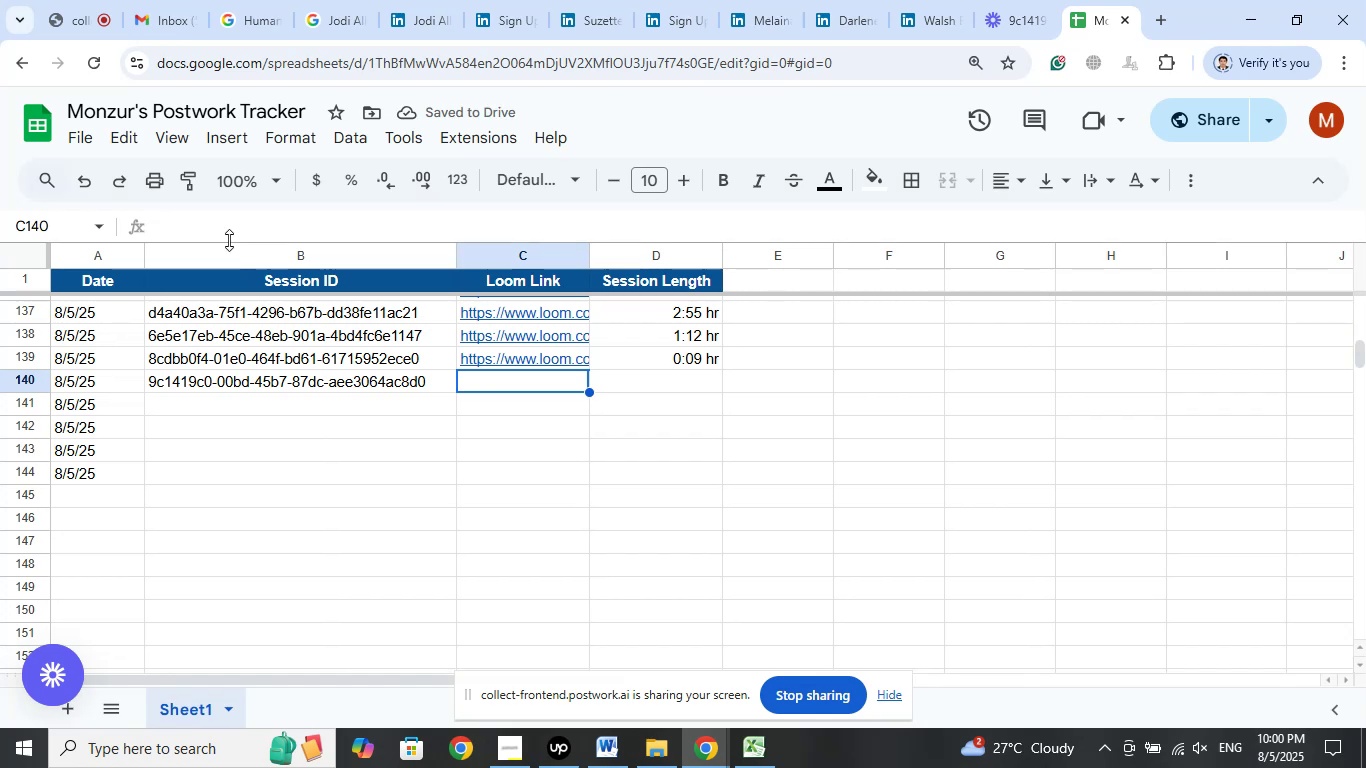 
double_click([232, 234])
 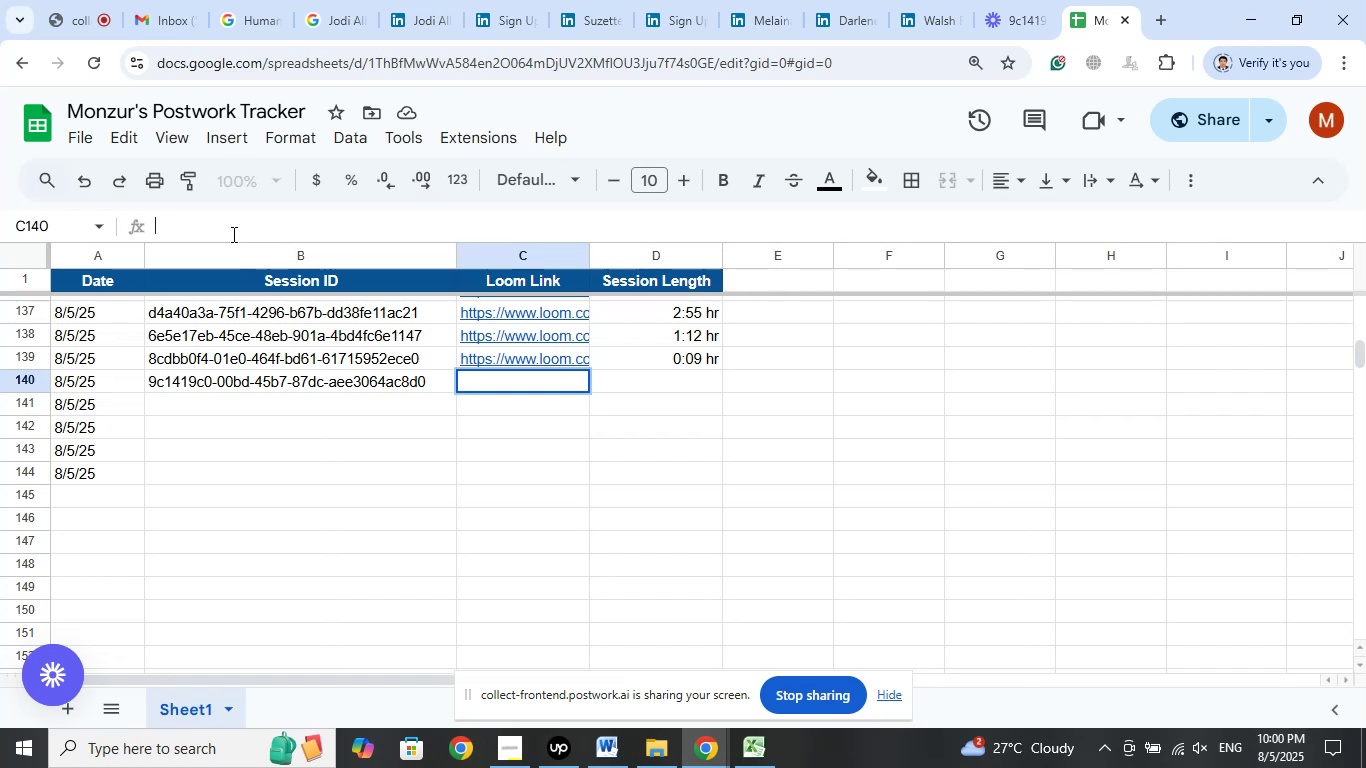 
right_click([232, 234])
 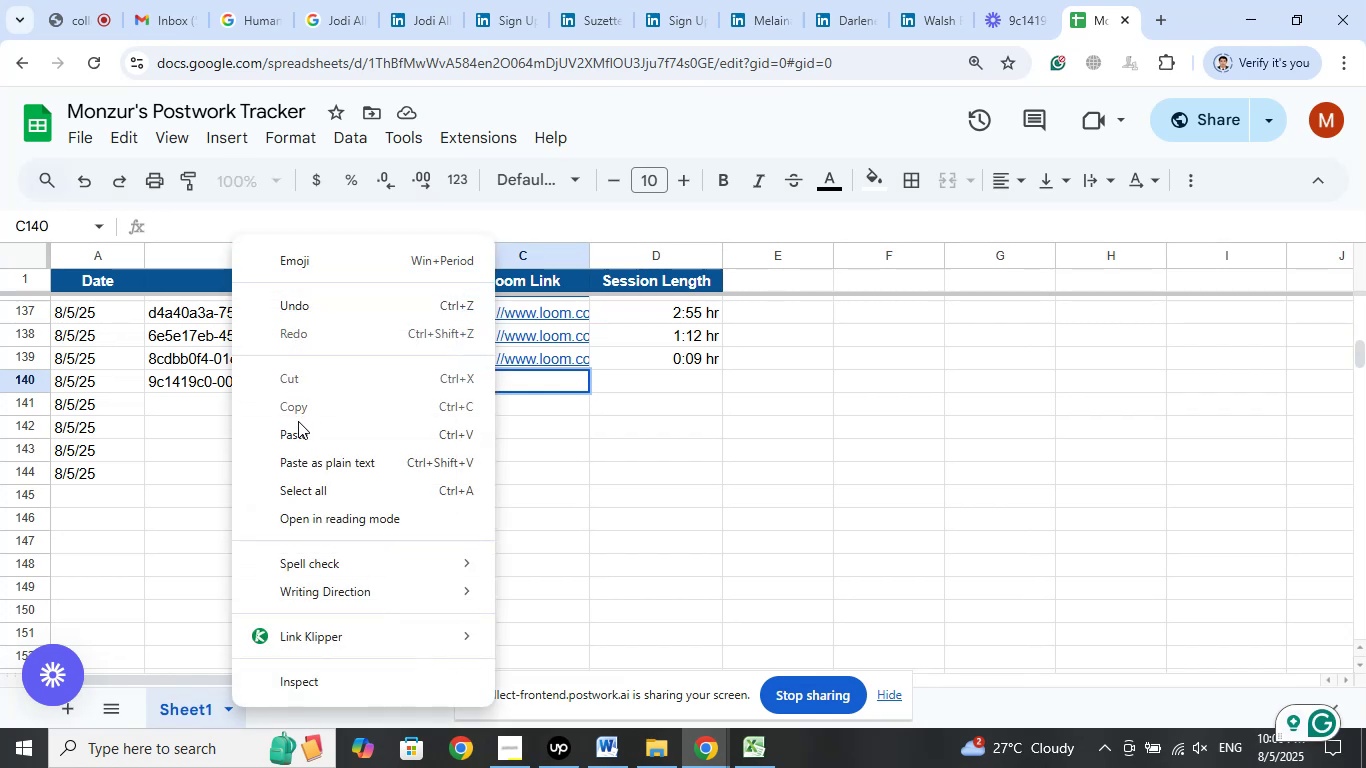 
left_click([299, 439])
 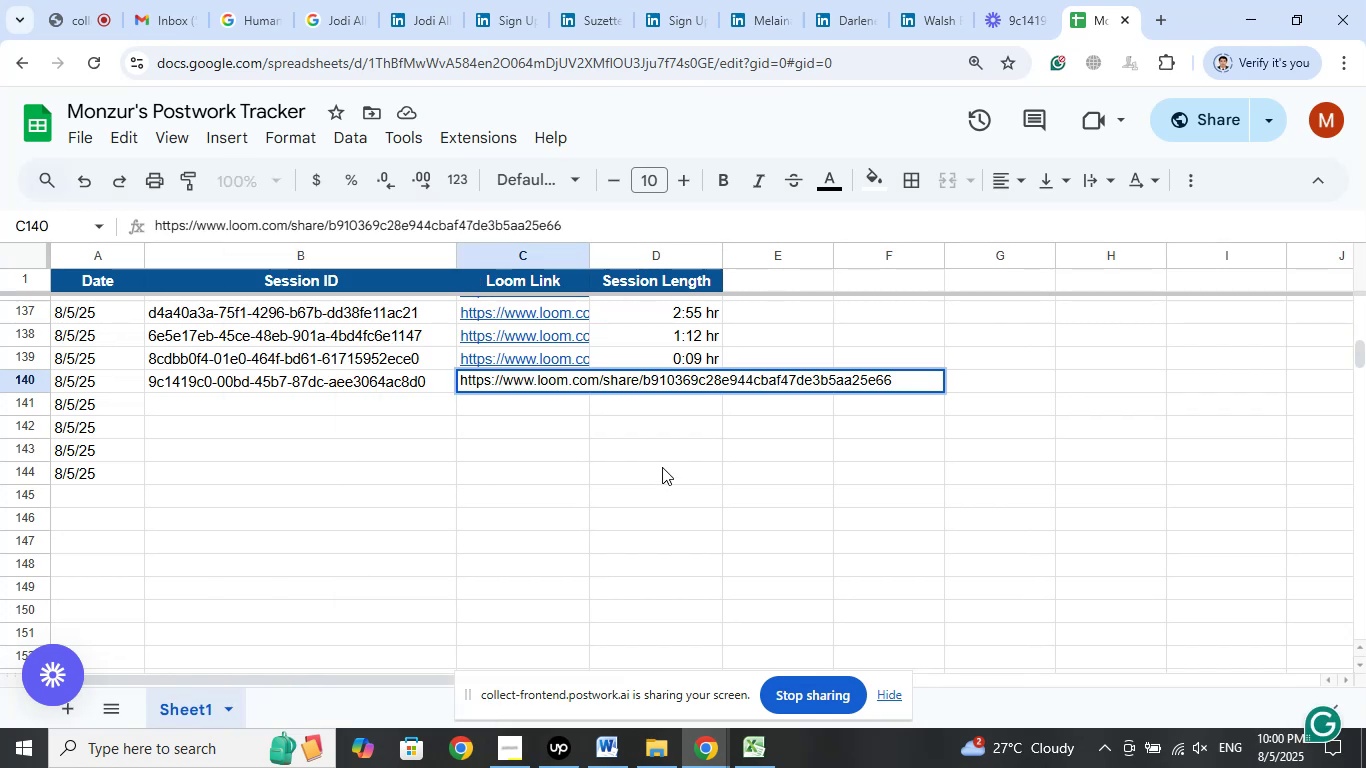 
left_click([662, 467])
 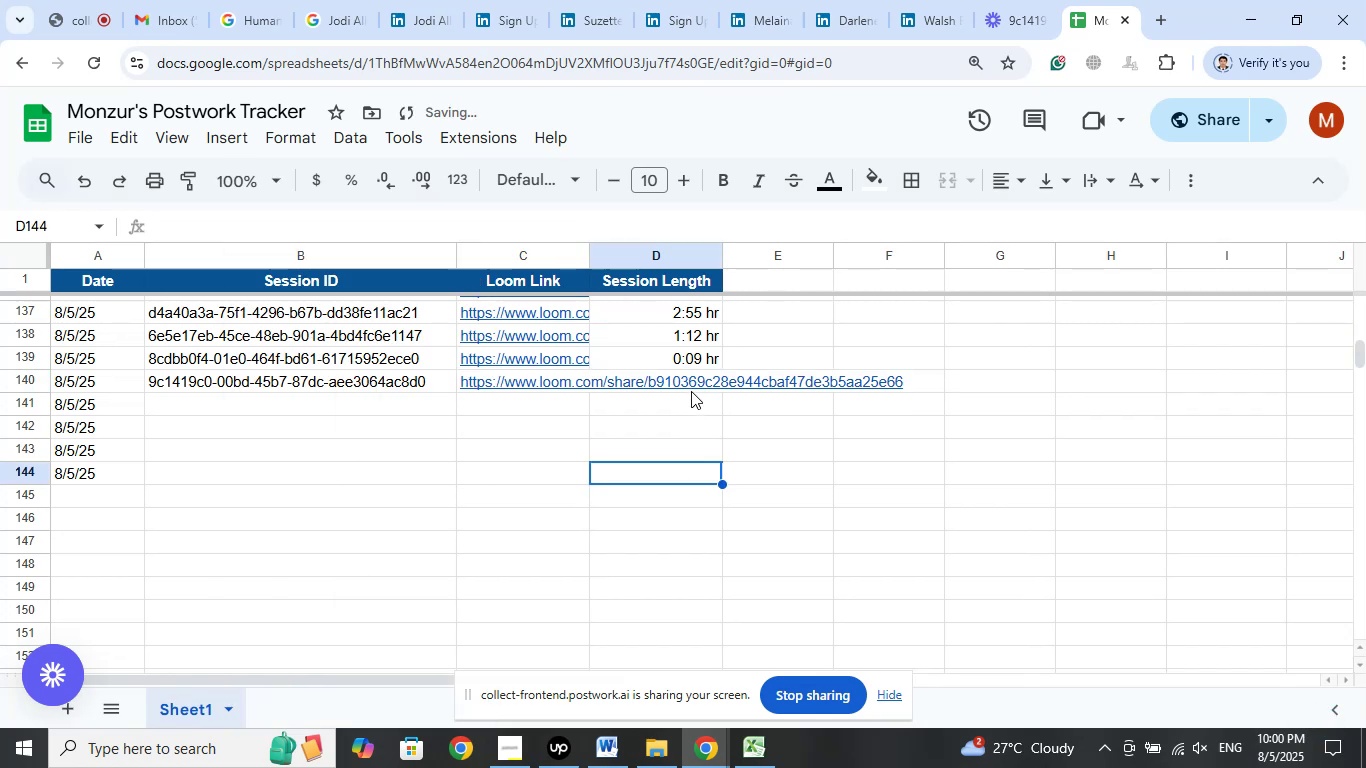 
left_click([691, 385])
 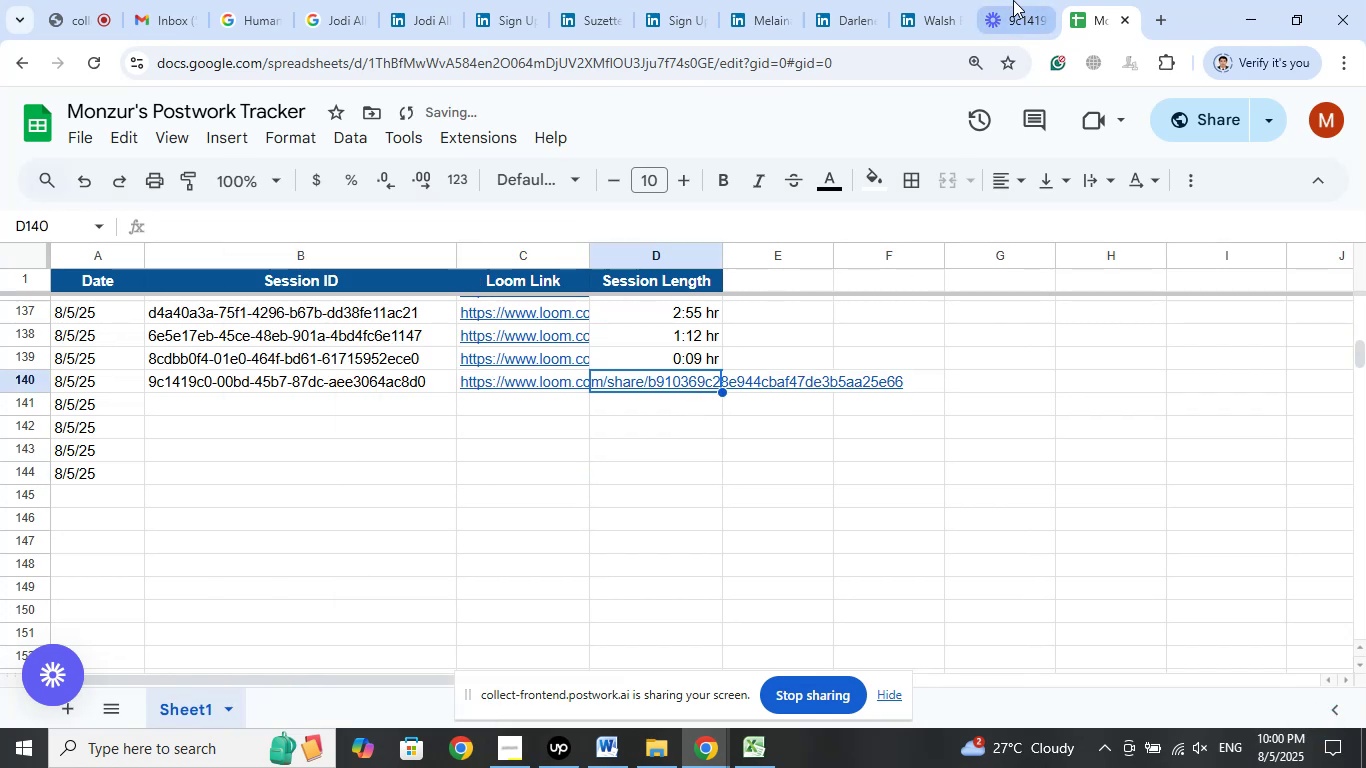 
left_click([1012, 0])
 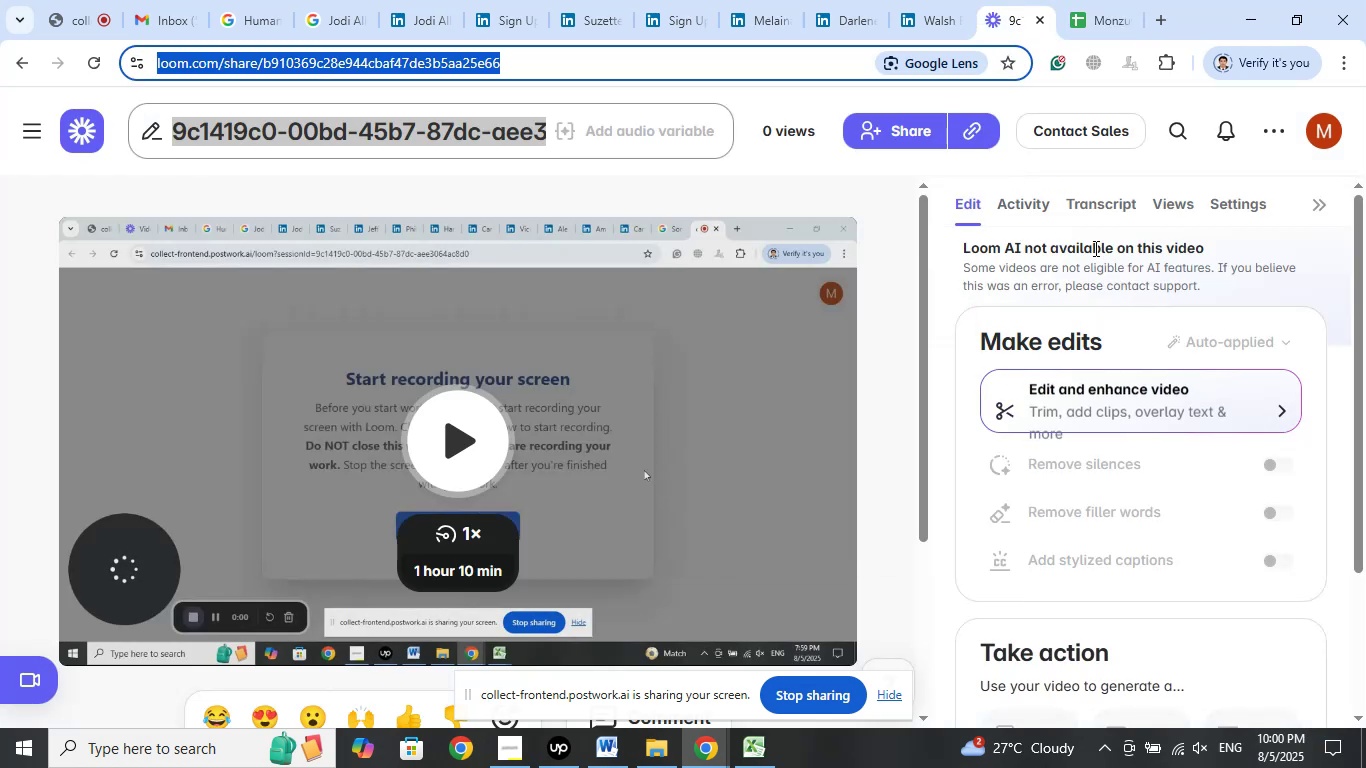 
left_click([1104, 0])
 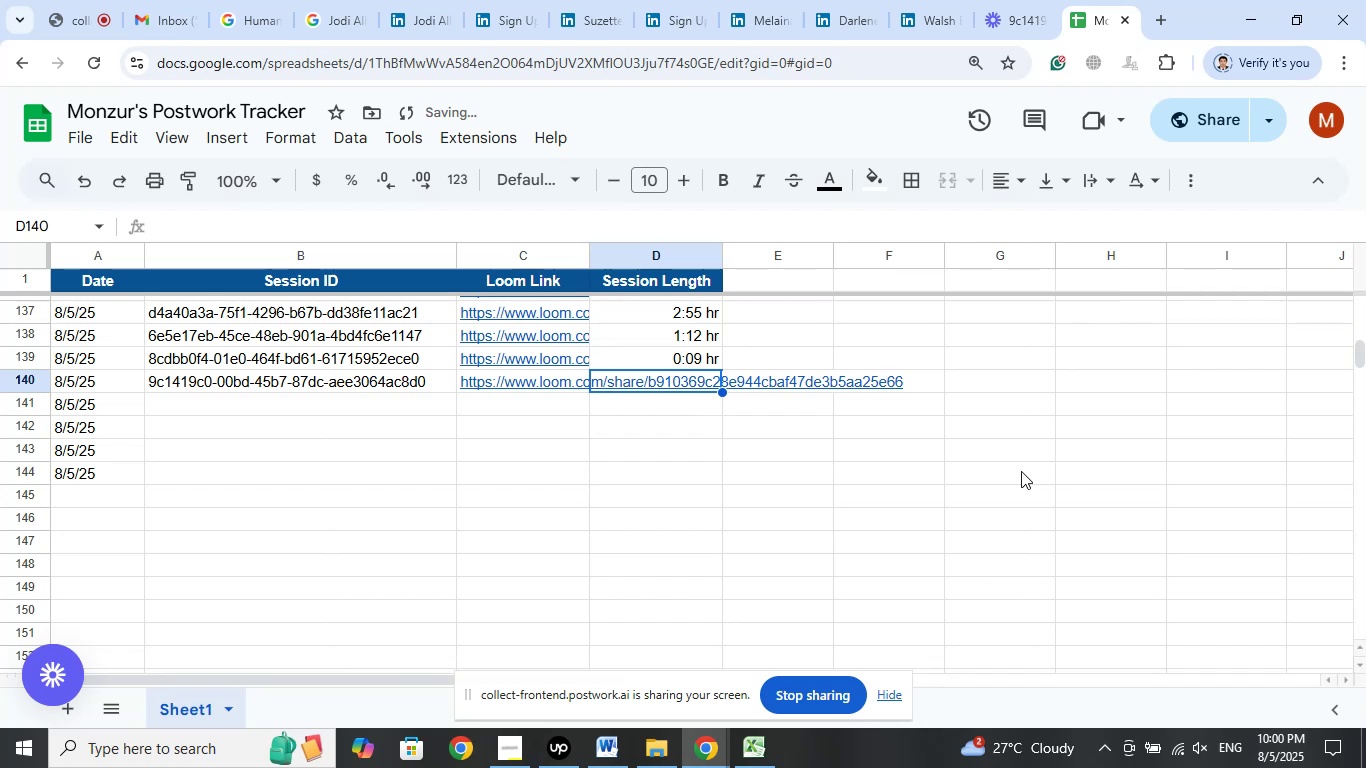 
scroll: coordinate [1019, 463], scroll_direction: up, amount: 2.0
 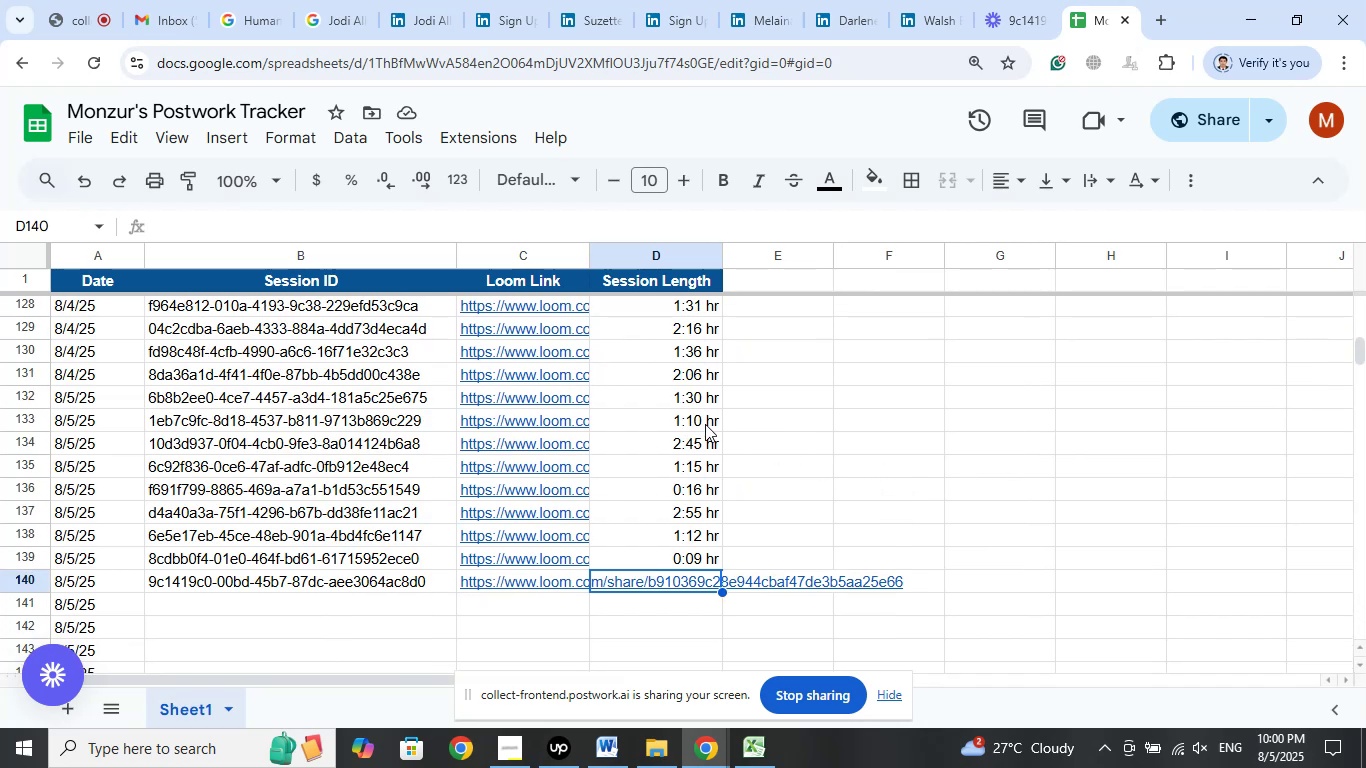 
right_click([702, 420])
 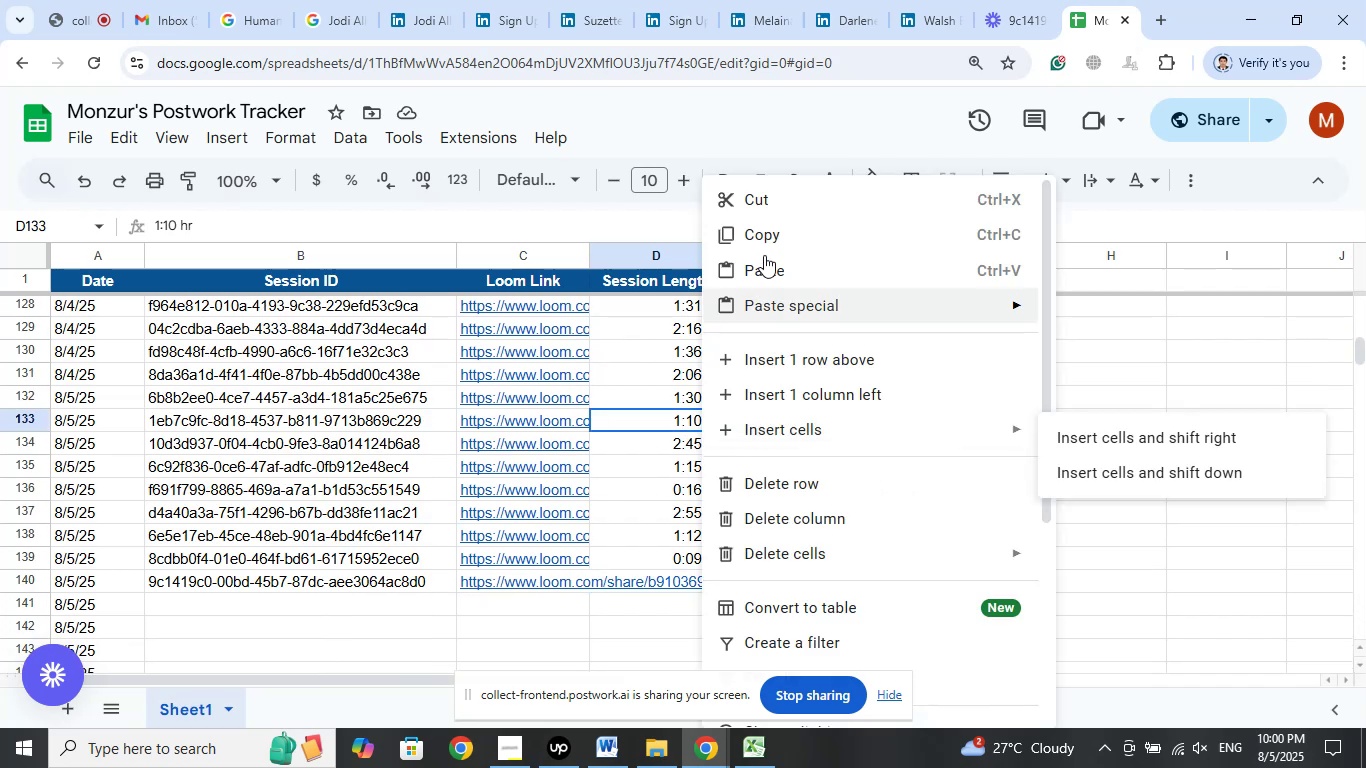 
left_click([769, 240])
 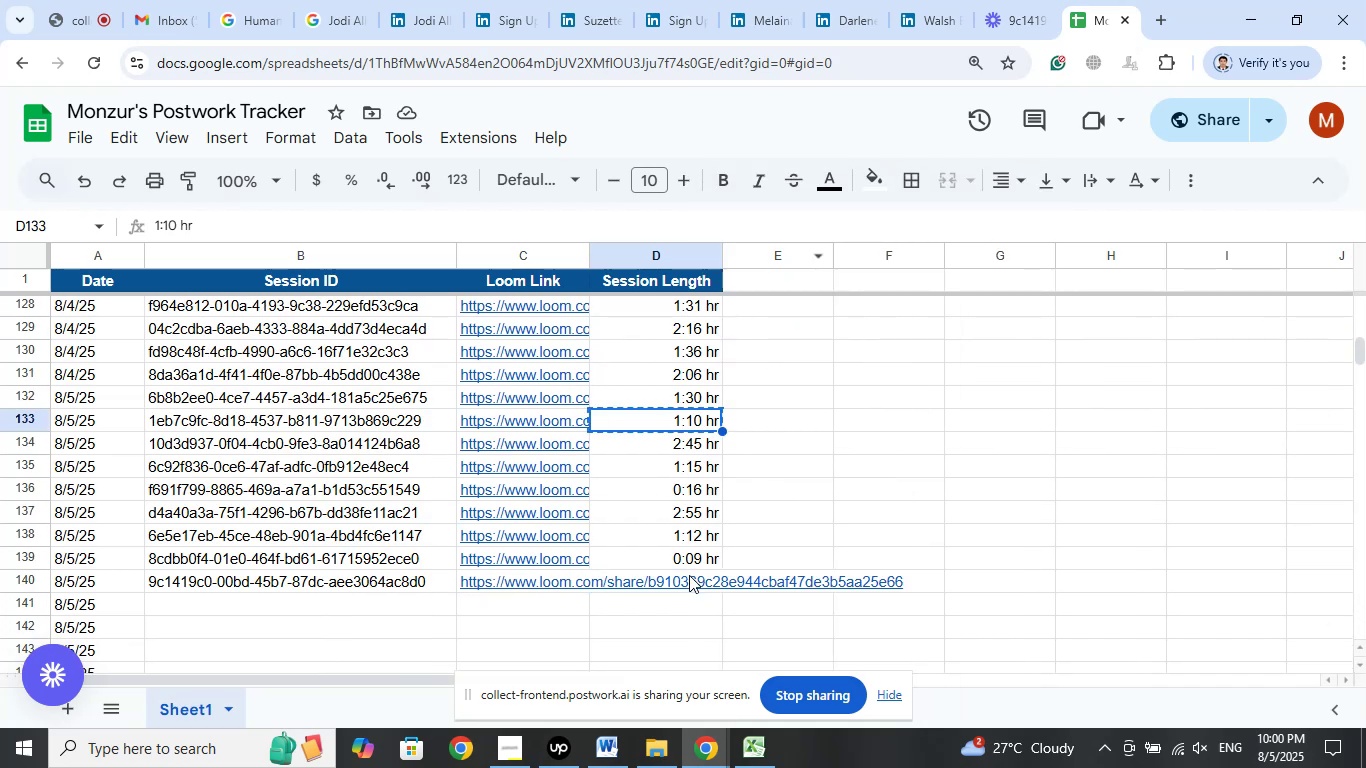 
right_click([688, 576])
 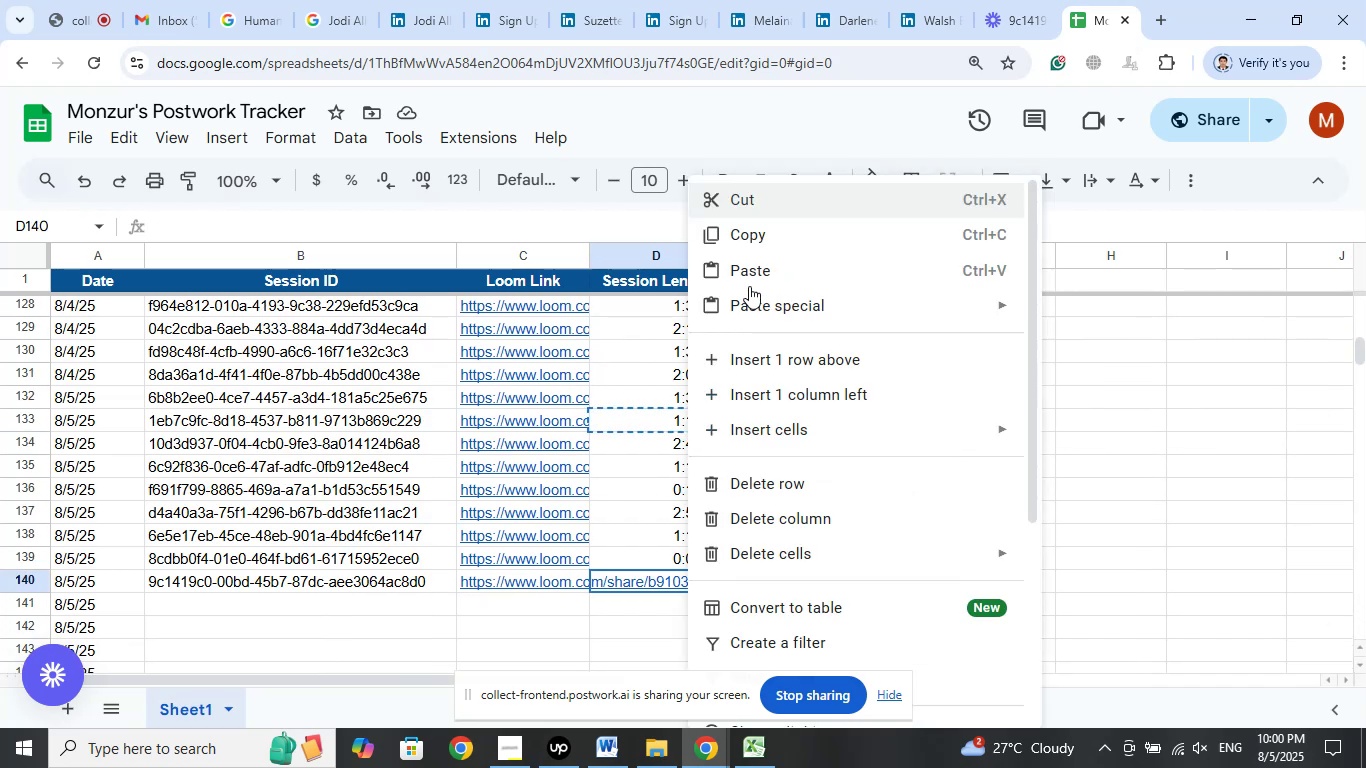 
left_click([749, 273])
 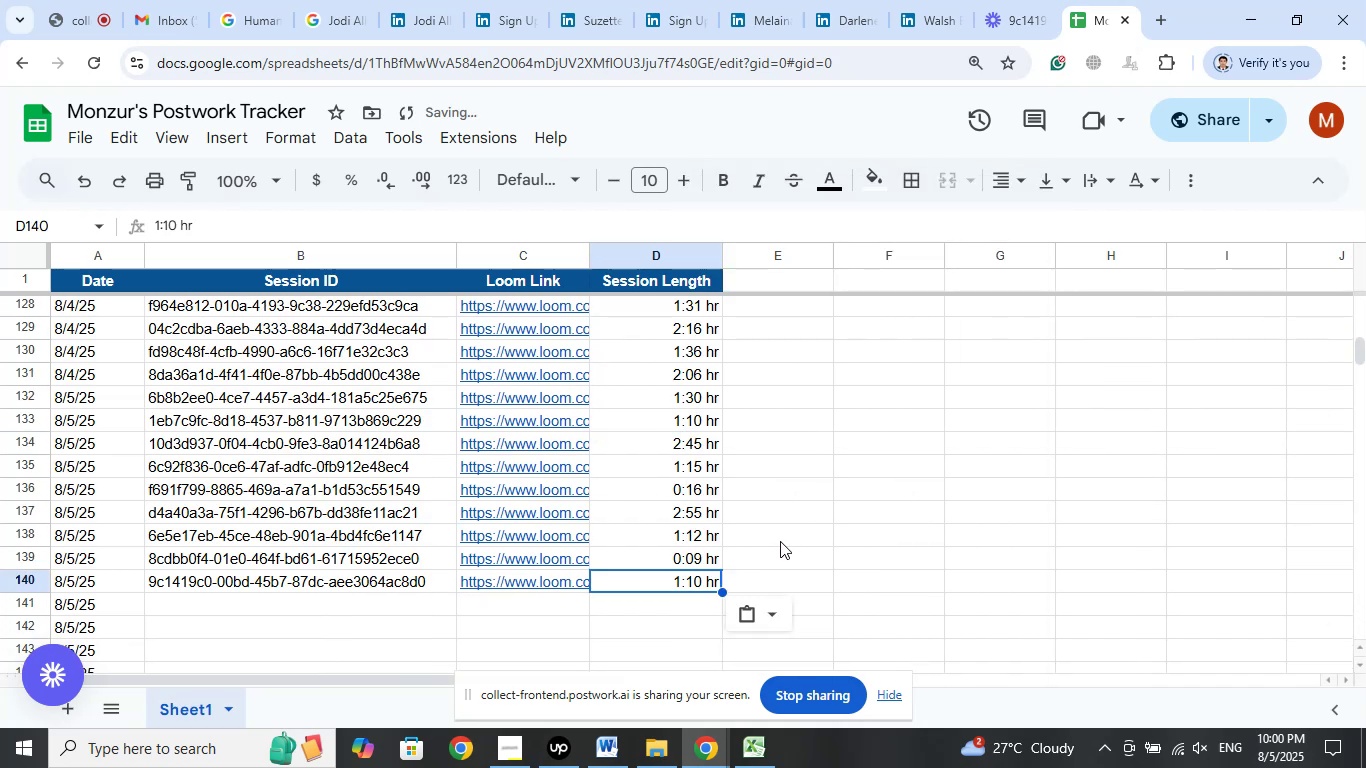 
left_click([780, 541])
 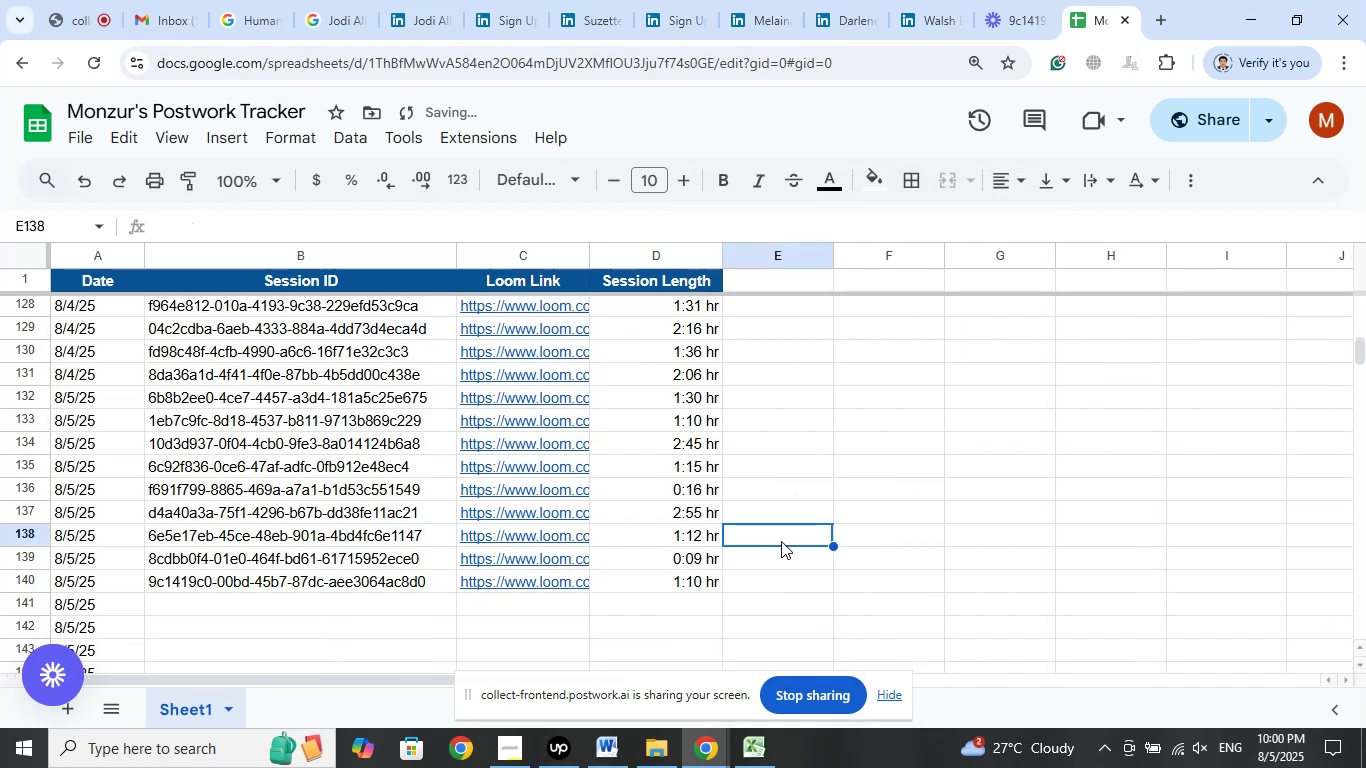 
scroll: coordinate [784, 535], scroll_direction: down, amount: 2.0
 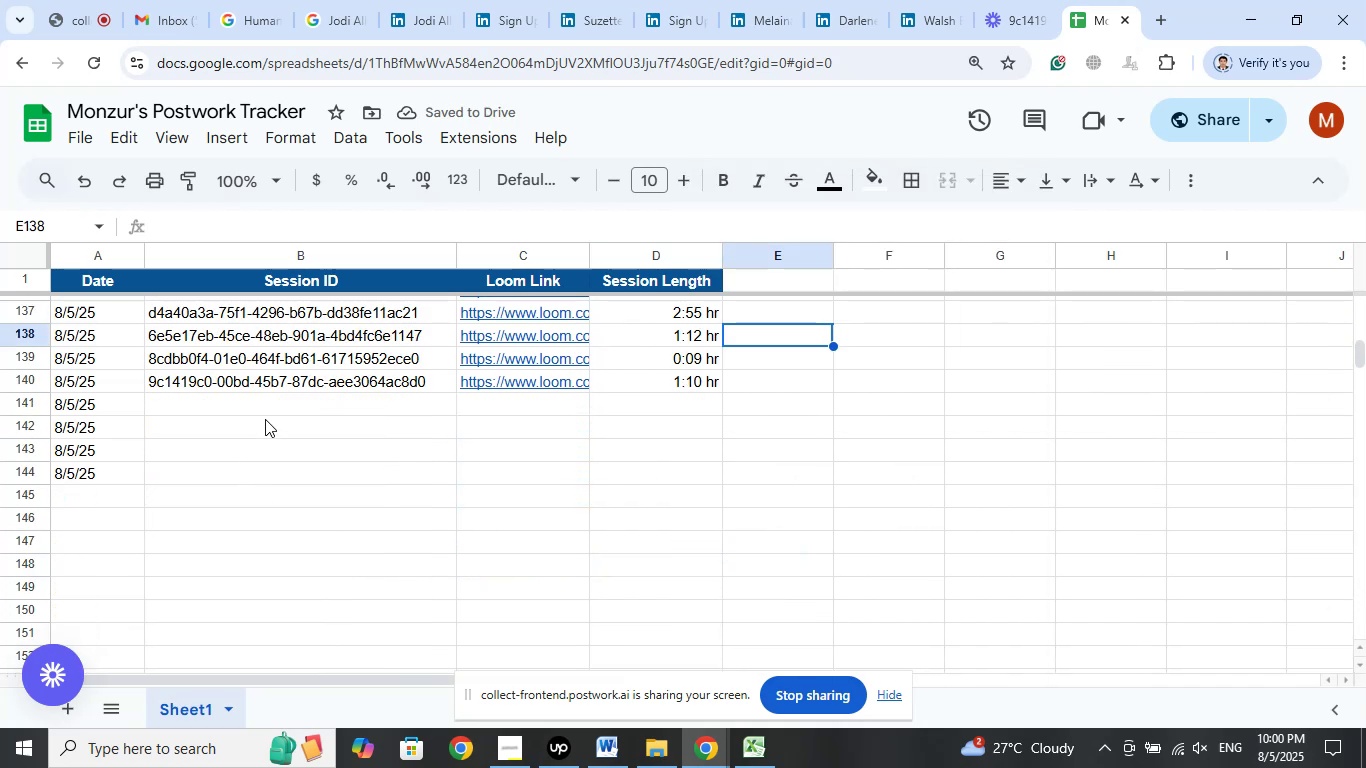 
left_click([267, 416])
 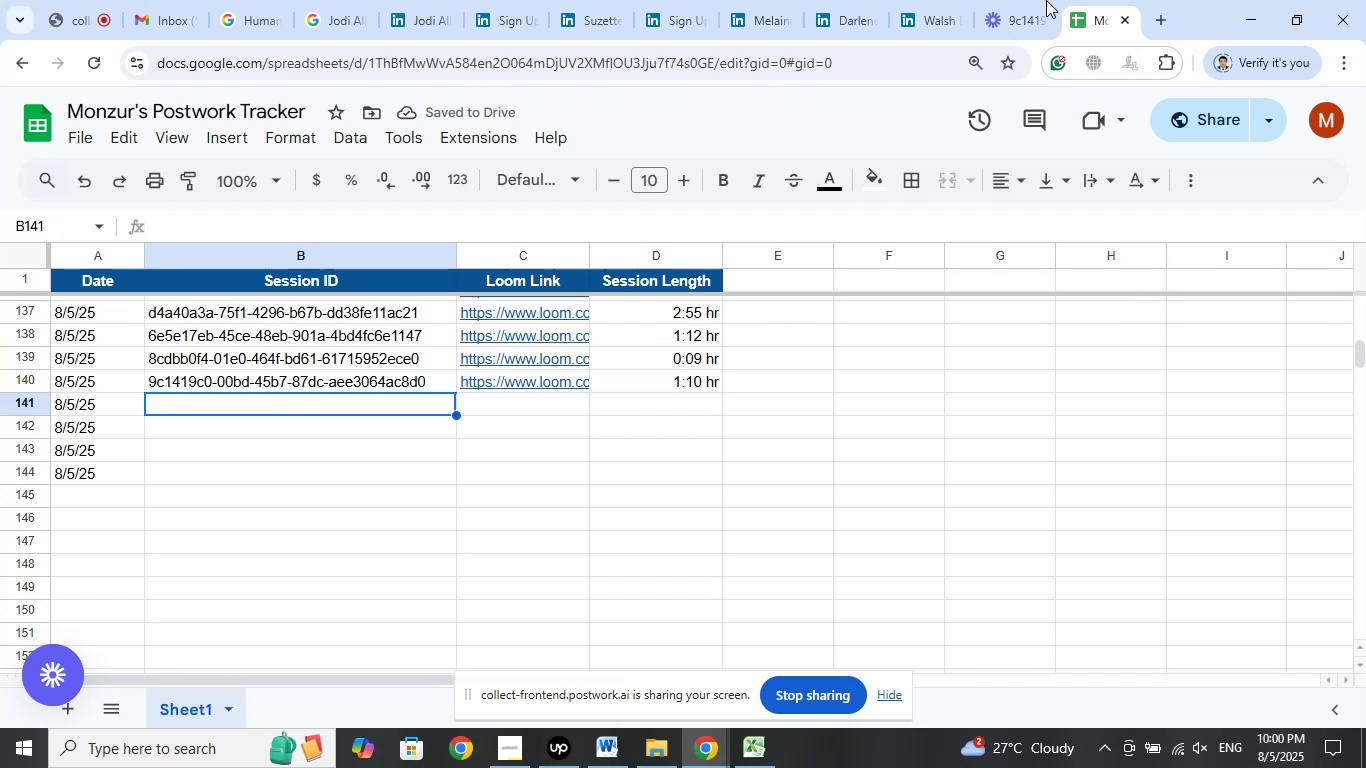 
left_click([1020, 0])
 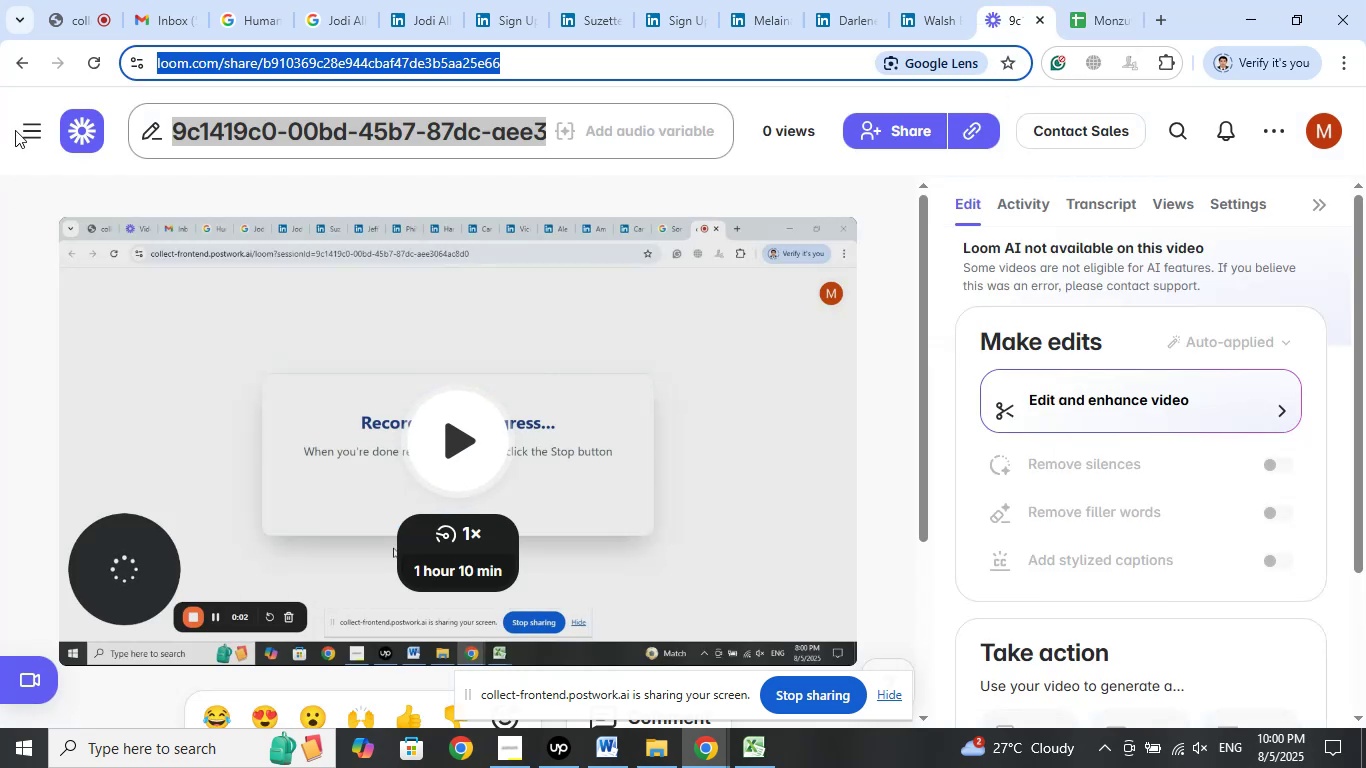 
left_click([23, 194])
 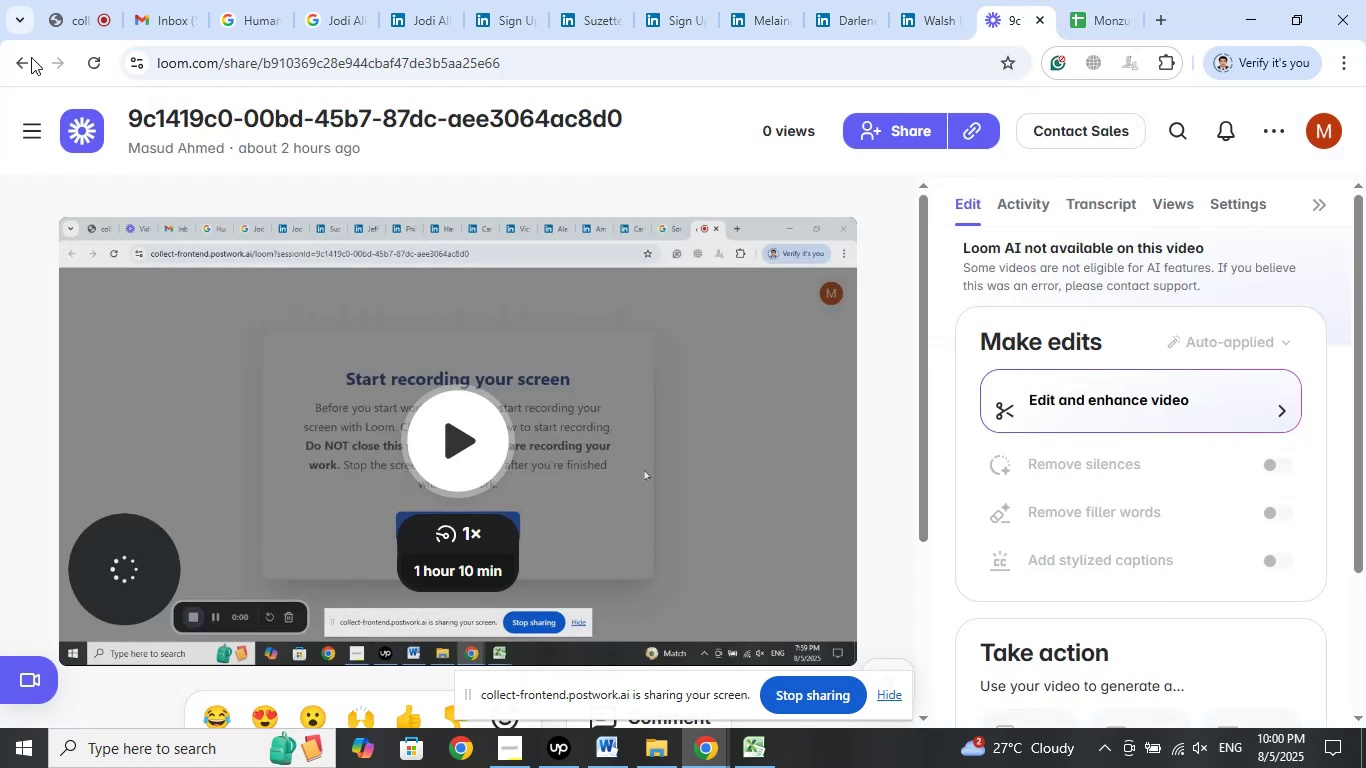 
left_click([30, 57])
 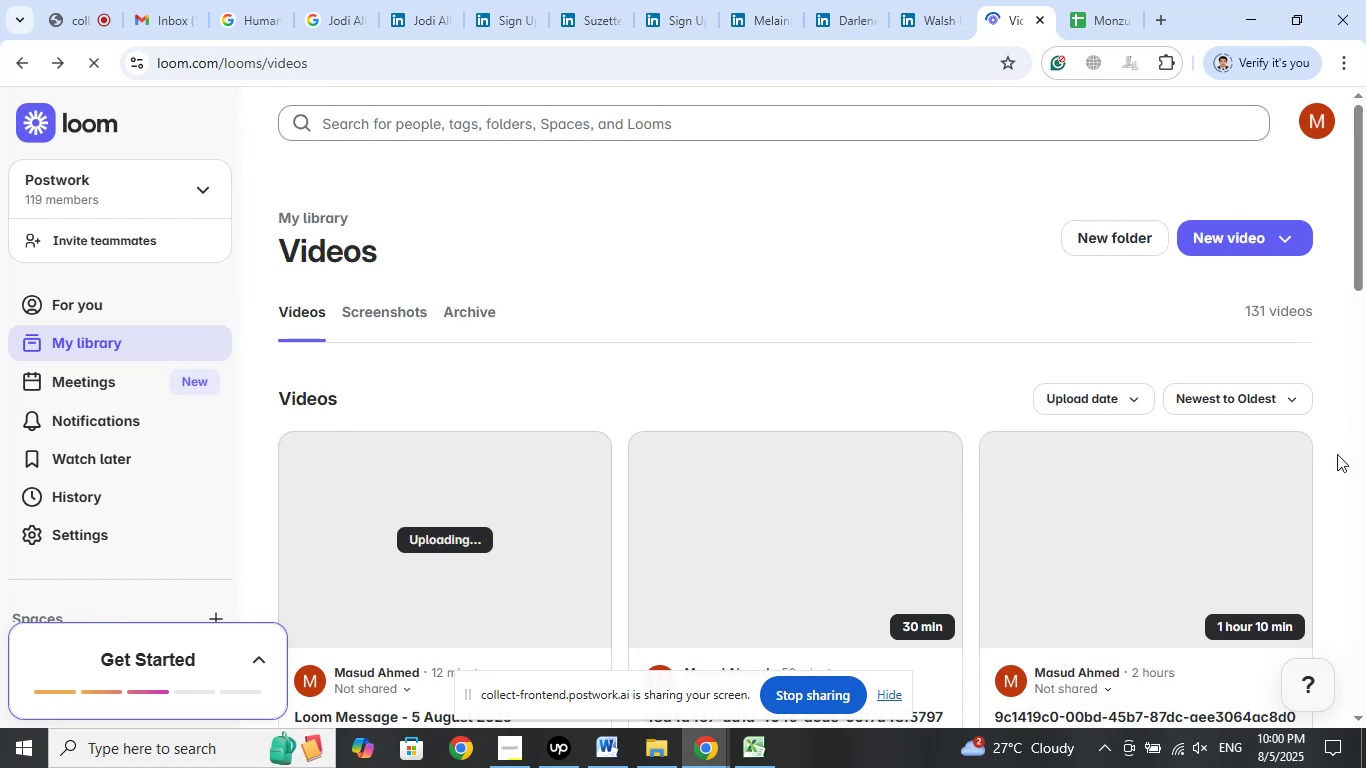 
wait(15.71)
 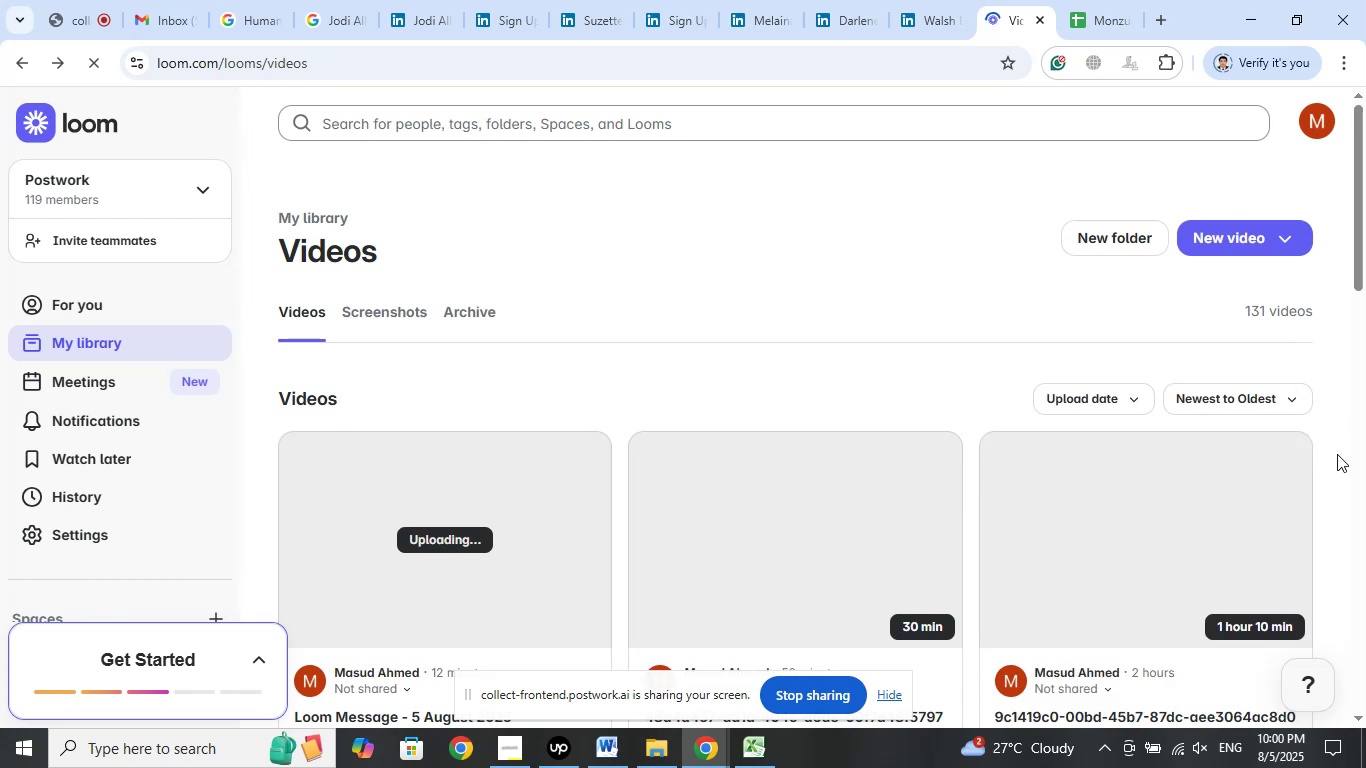 
scroll: coordinate [1337, 454], scroll_direction: down, amount: 4.0
 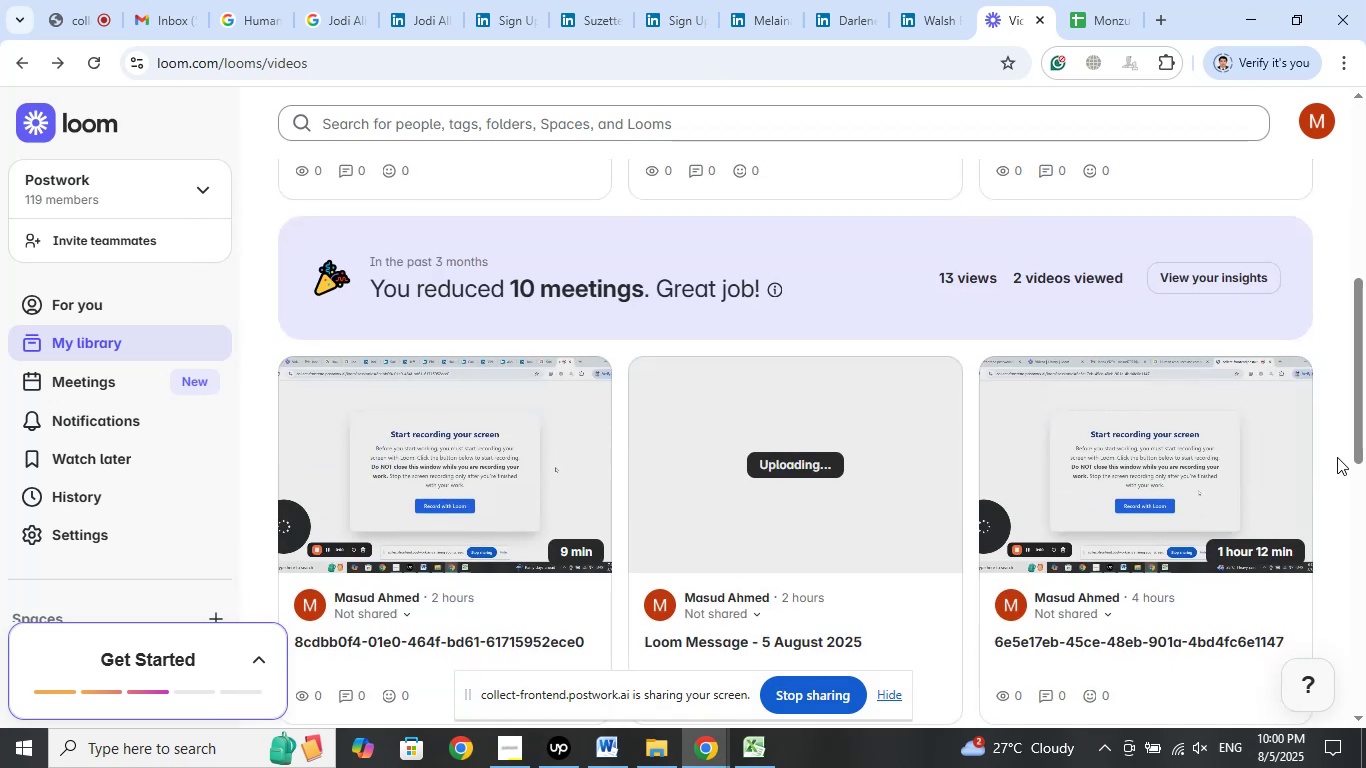 
scroll: coordinate [1336, 456], scroll_direction: up, amount: 2.0
 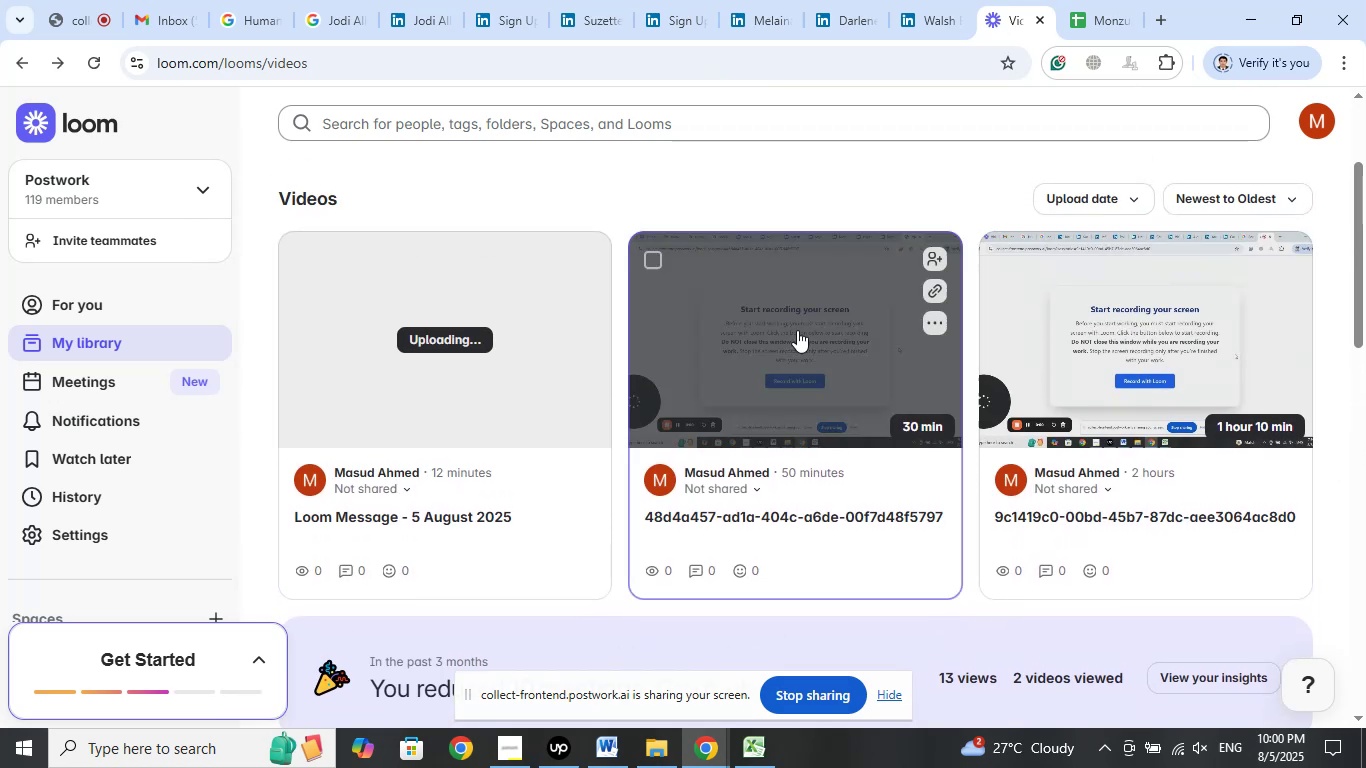 
left_click([797, 330])
 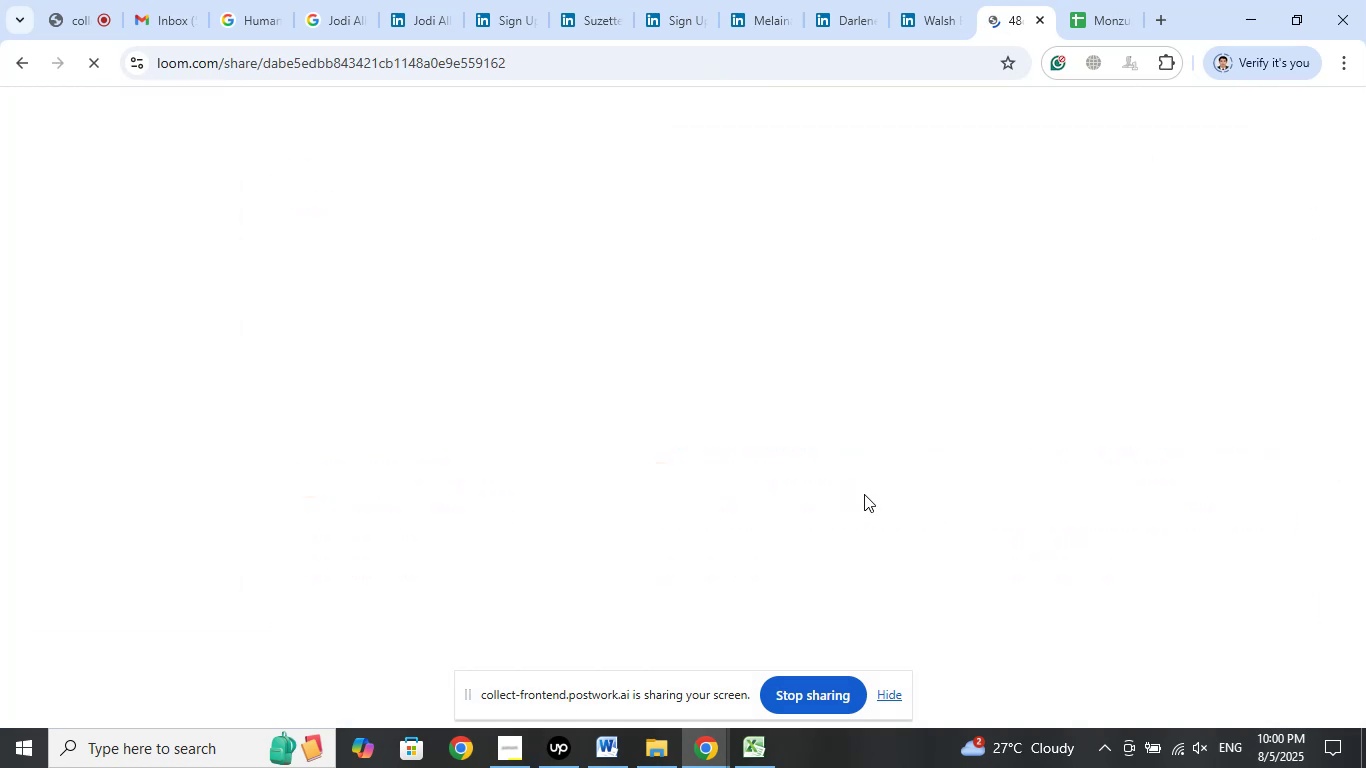 
left_click([606, 756])
 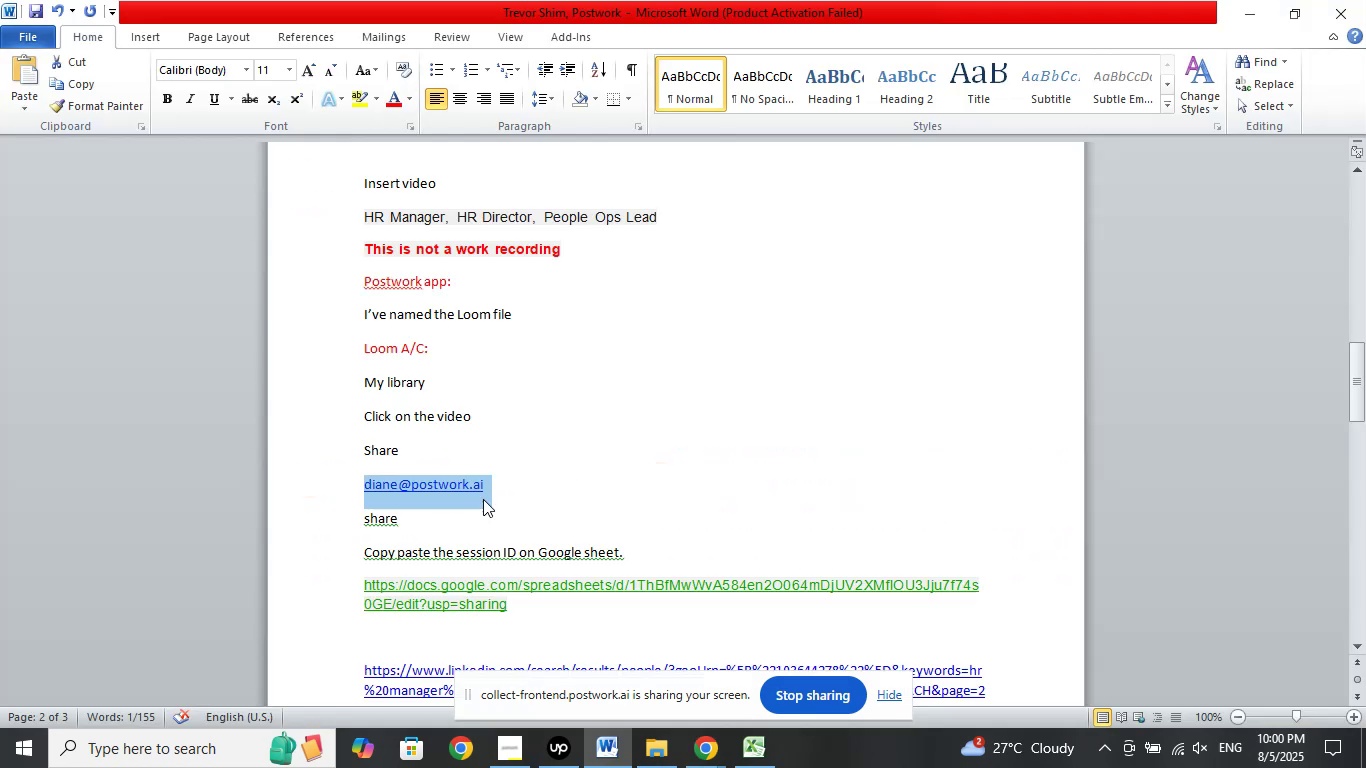 
right_click([473, 497])
 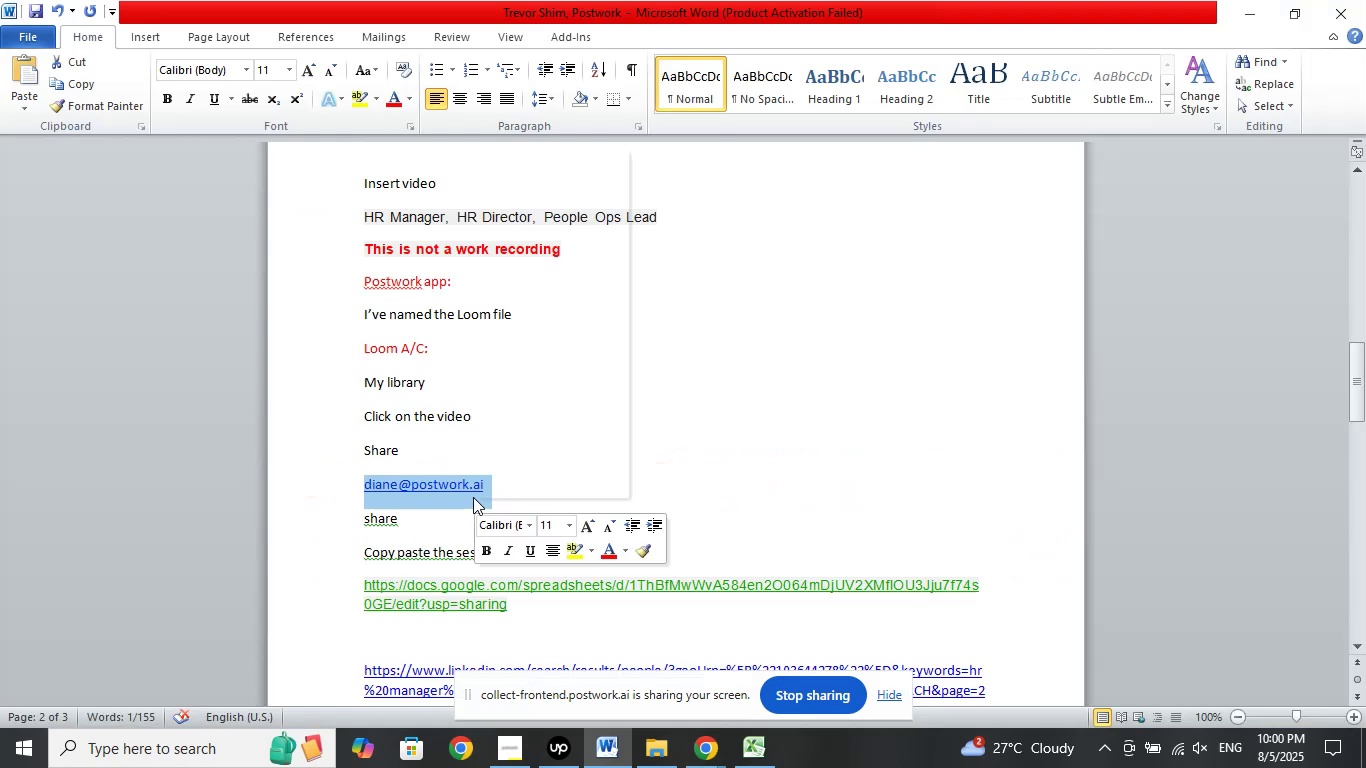 
left_click([520, 181])
 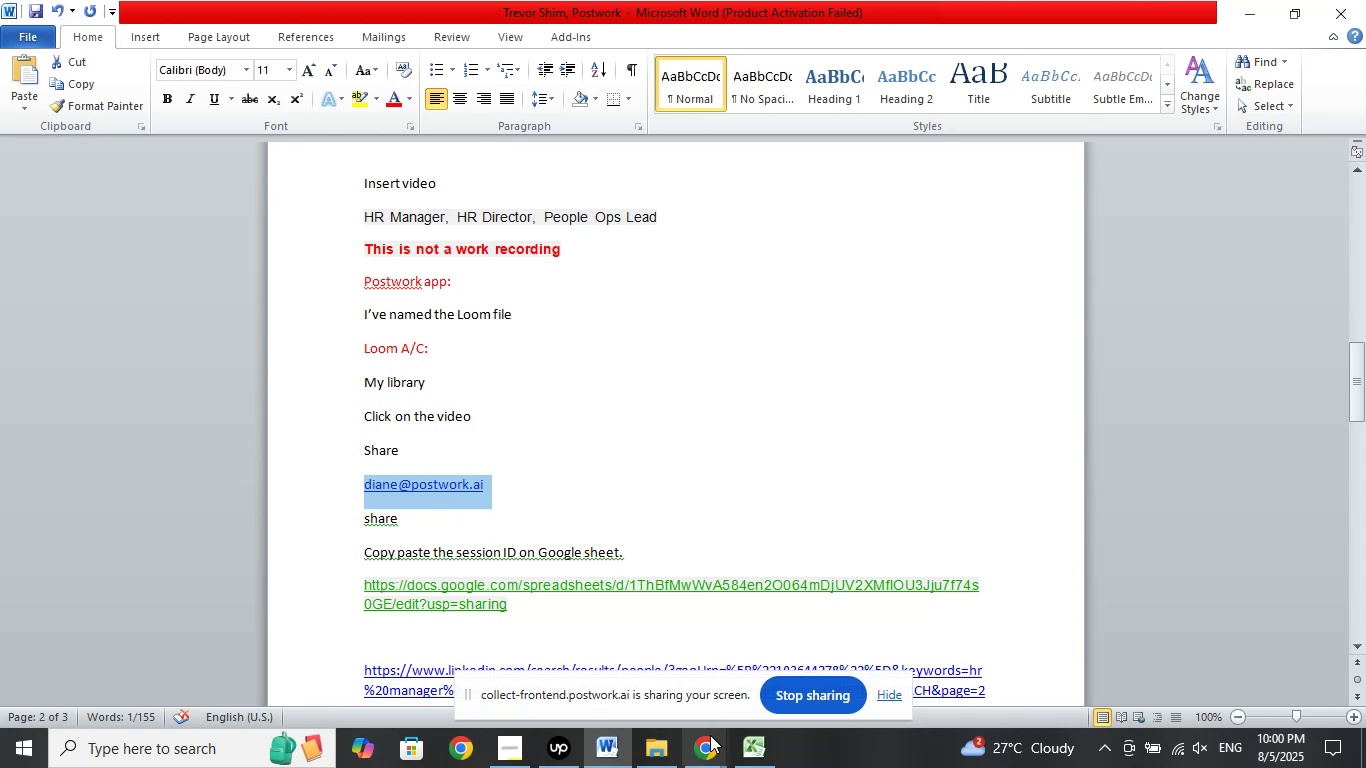 
left_click([710, 740])
 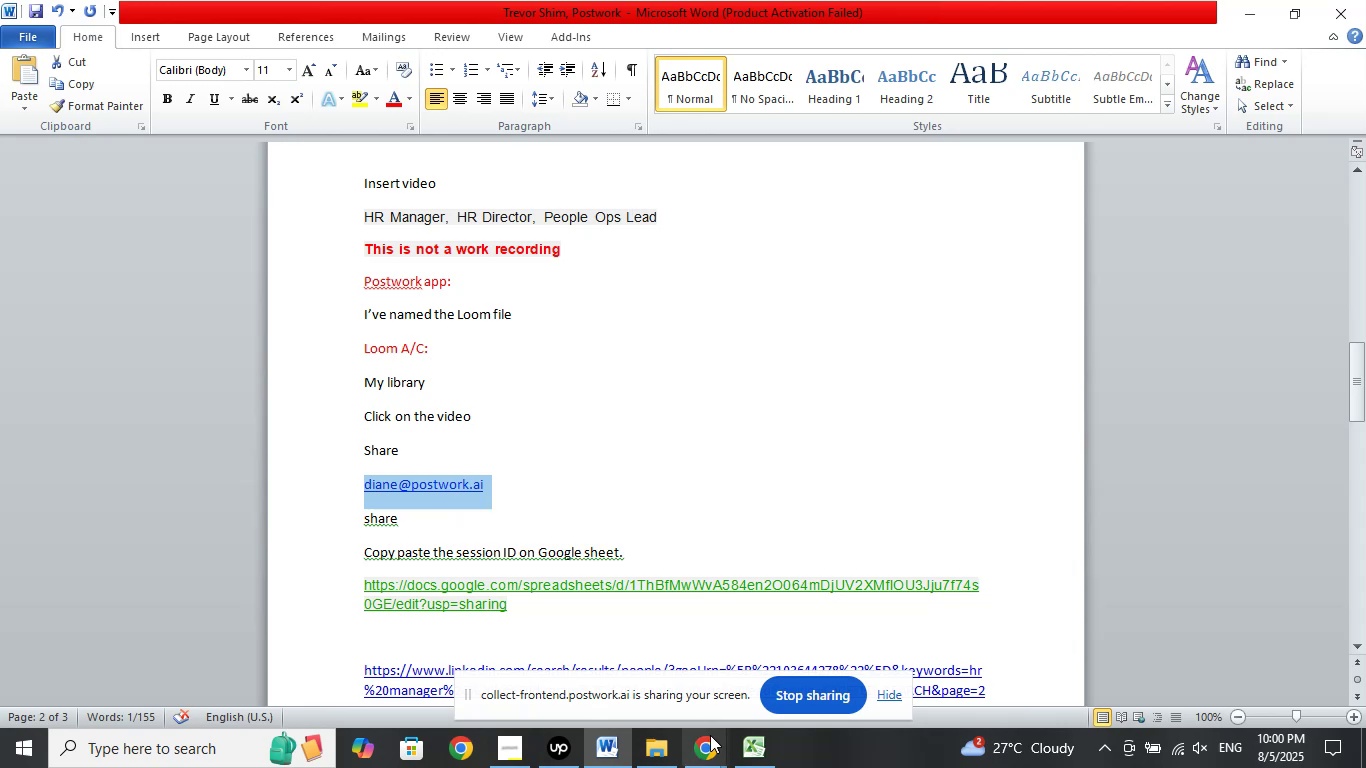 
left_click([648, 679])
 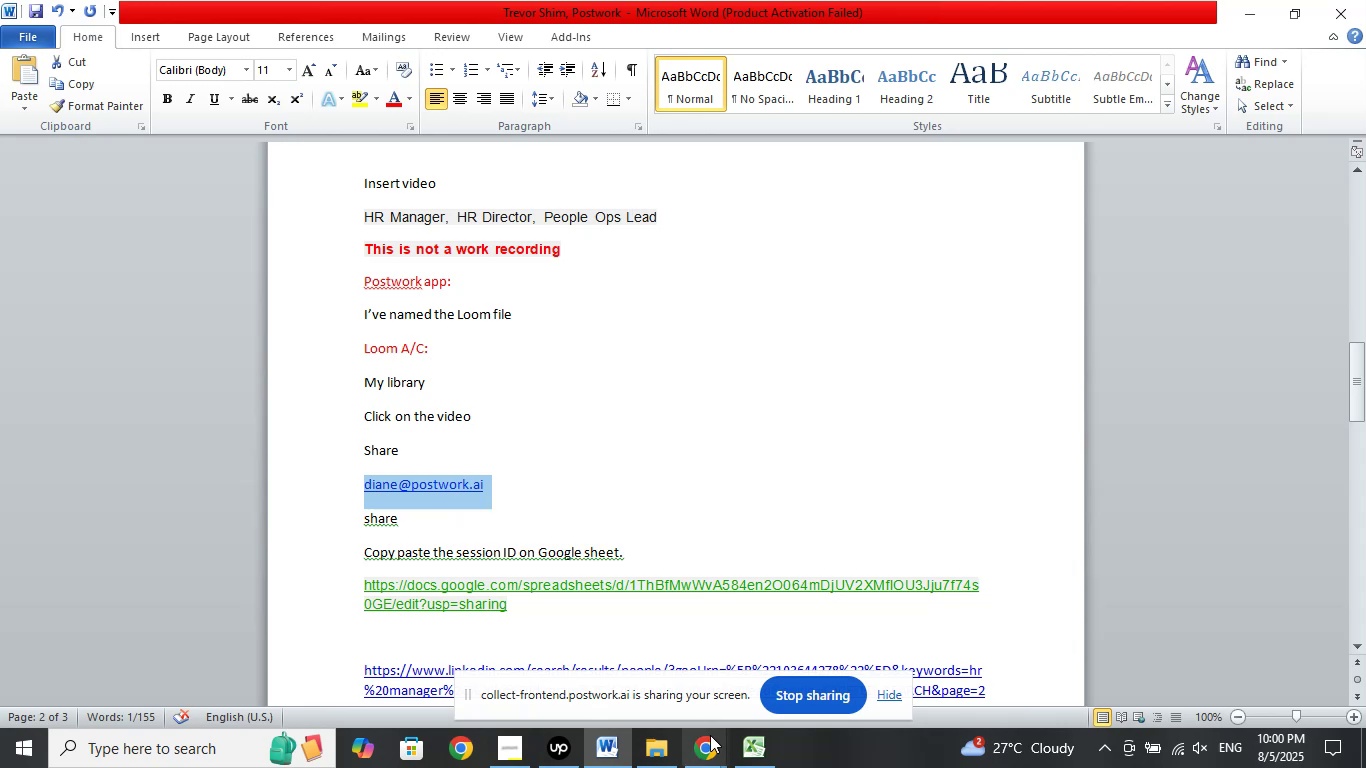 
mouse_move([985, 383])
 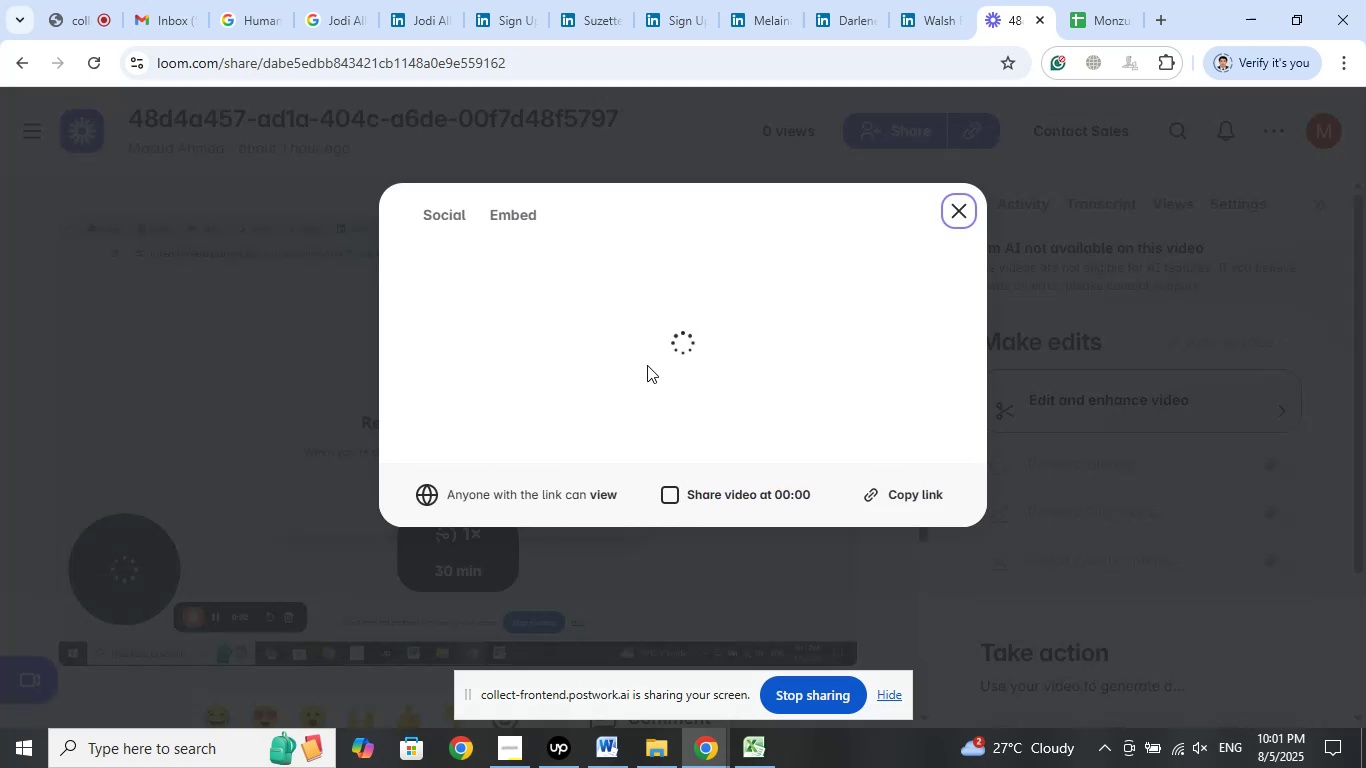 
right_click([484, 347])
 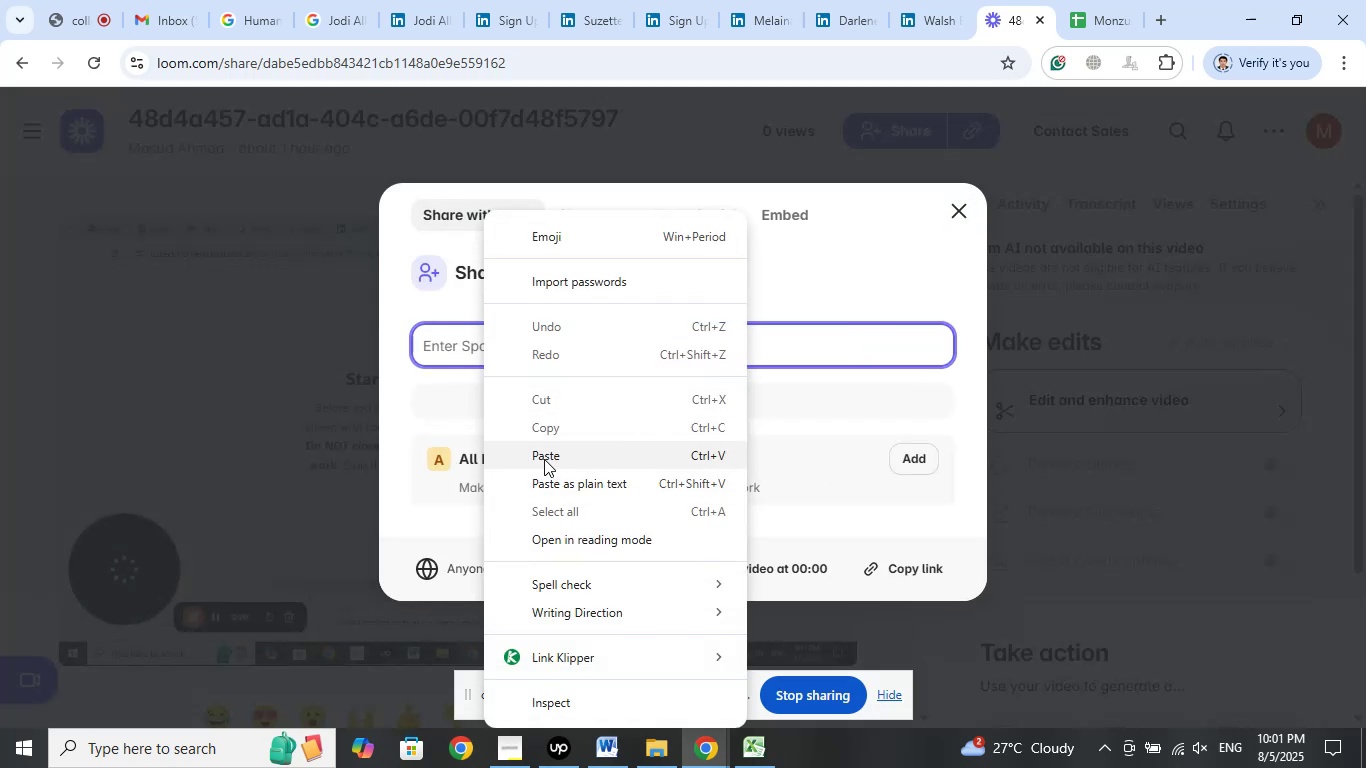 
left_click([545, 457])
 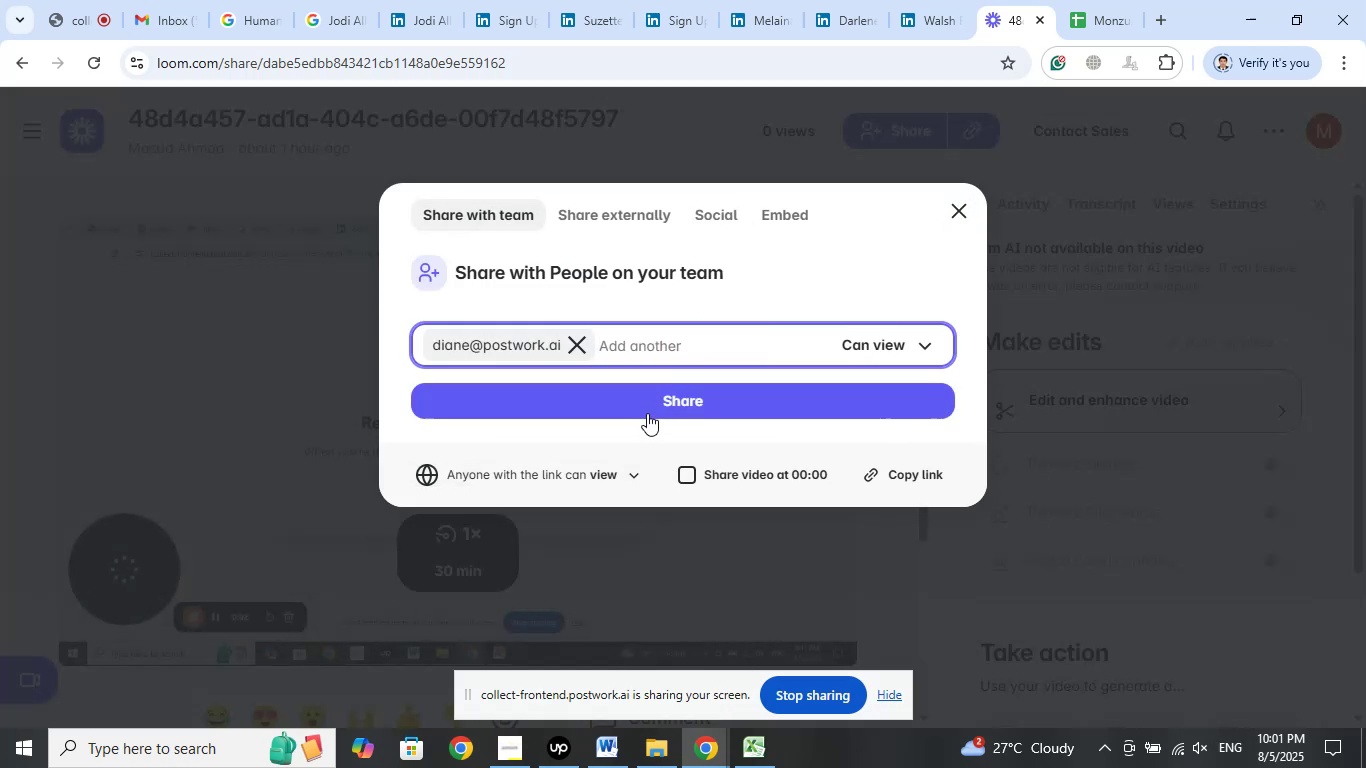 
left_click([647, 411])
 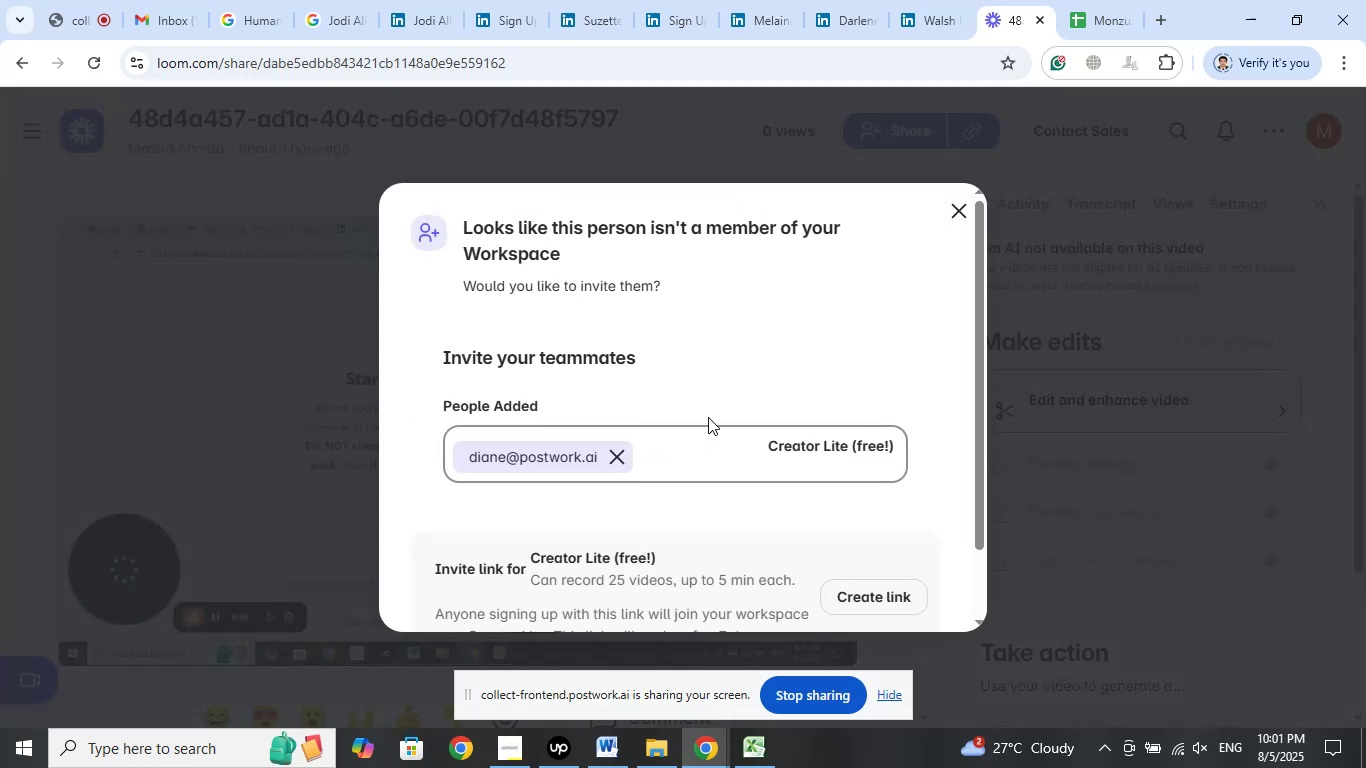 
scroll: coordinate [731, 352], scroll_direction: down, amount: 6.0
 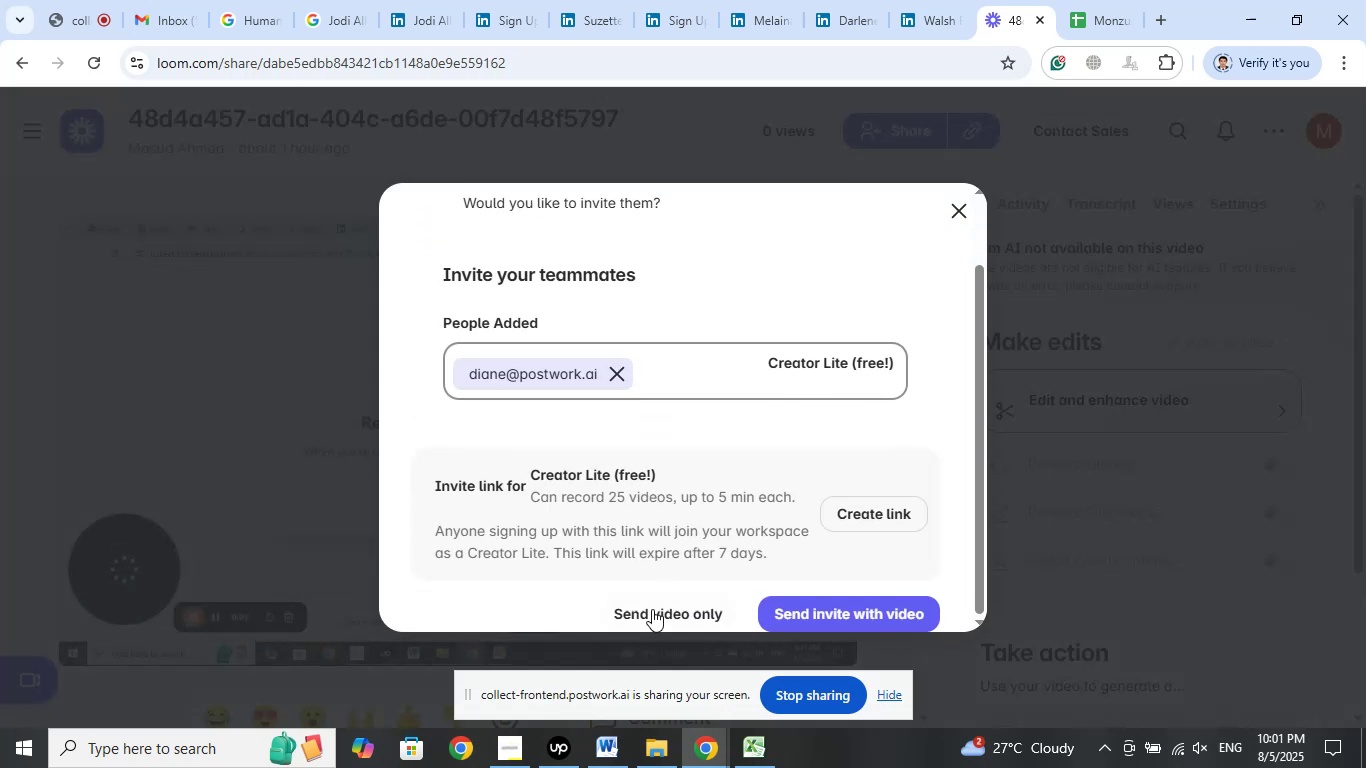 
left_click([652, 609])
 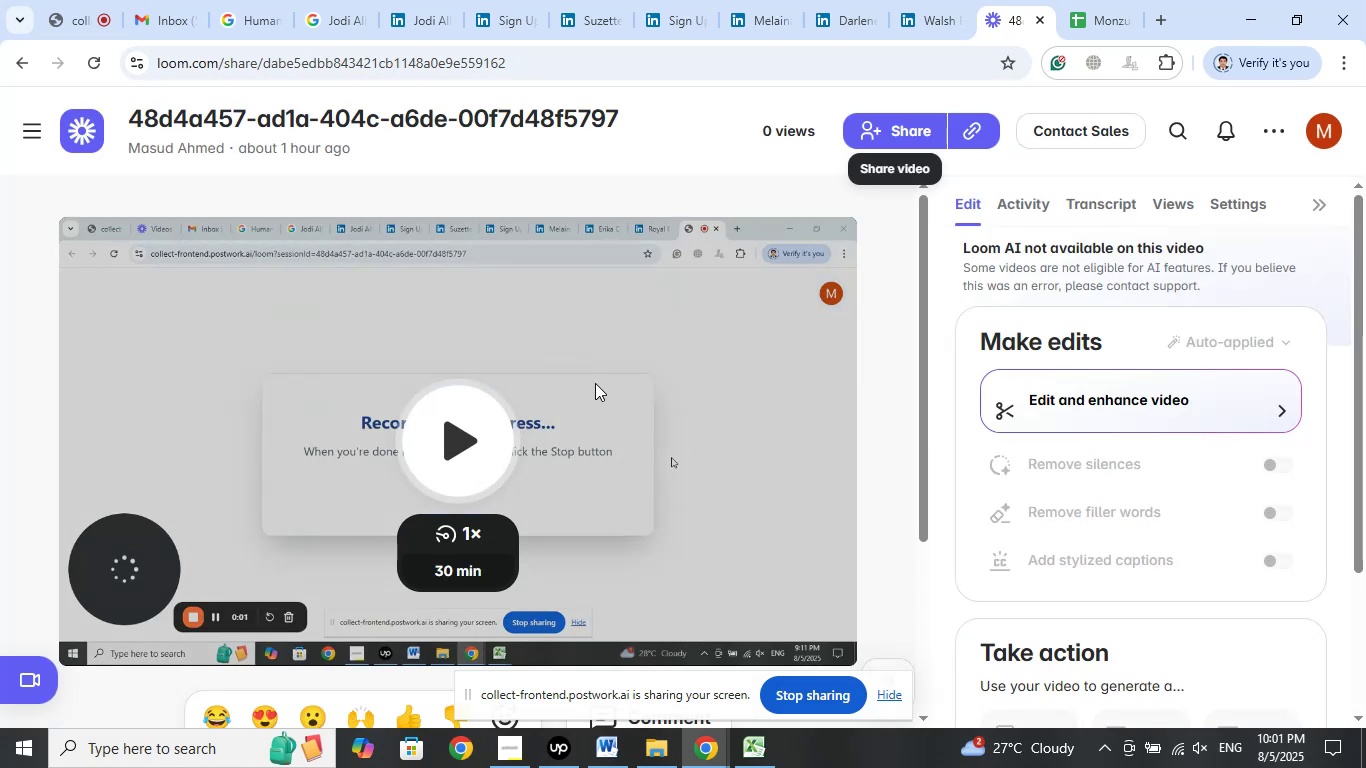 
left_click_drag(start_coordinate=[636, 121], to_coordinate=[126, 98])
 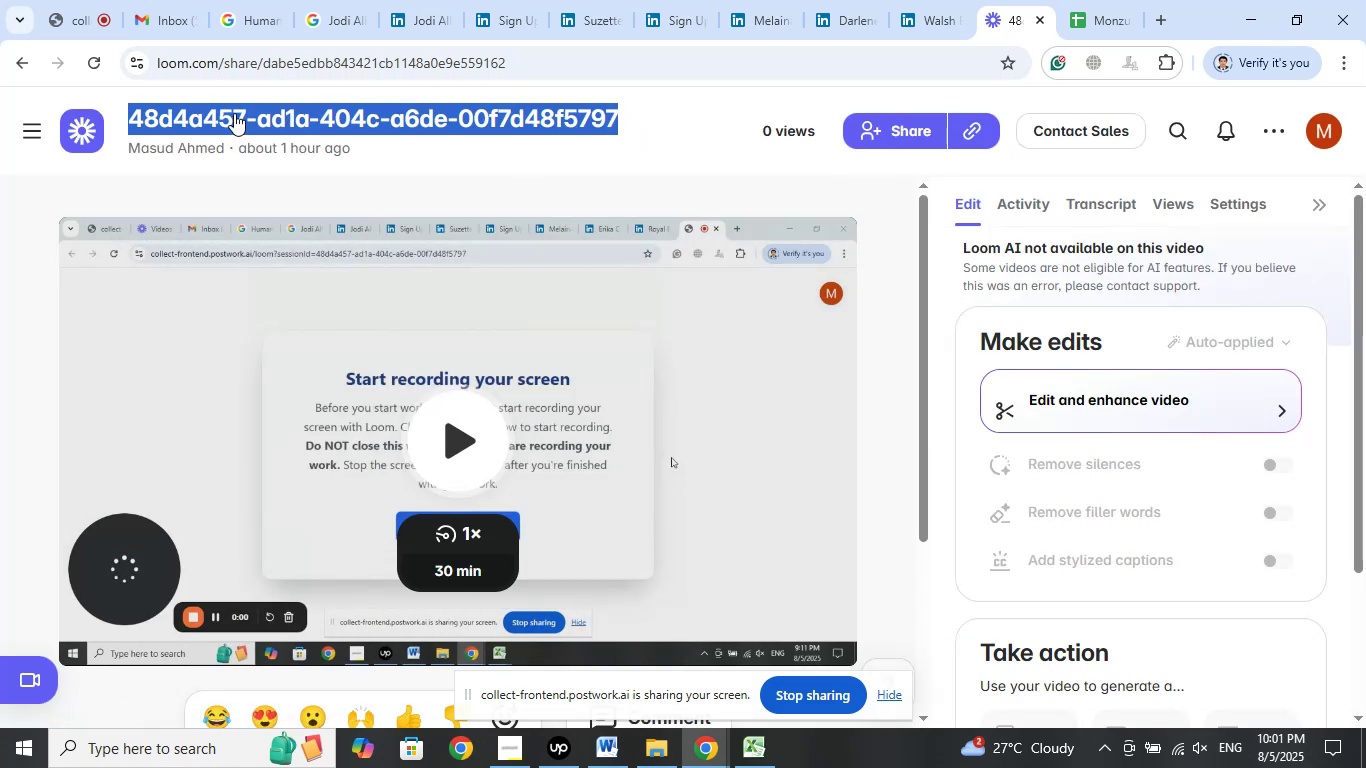 
right_click([234, 113])
 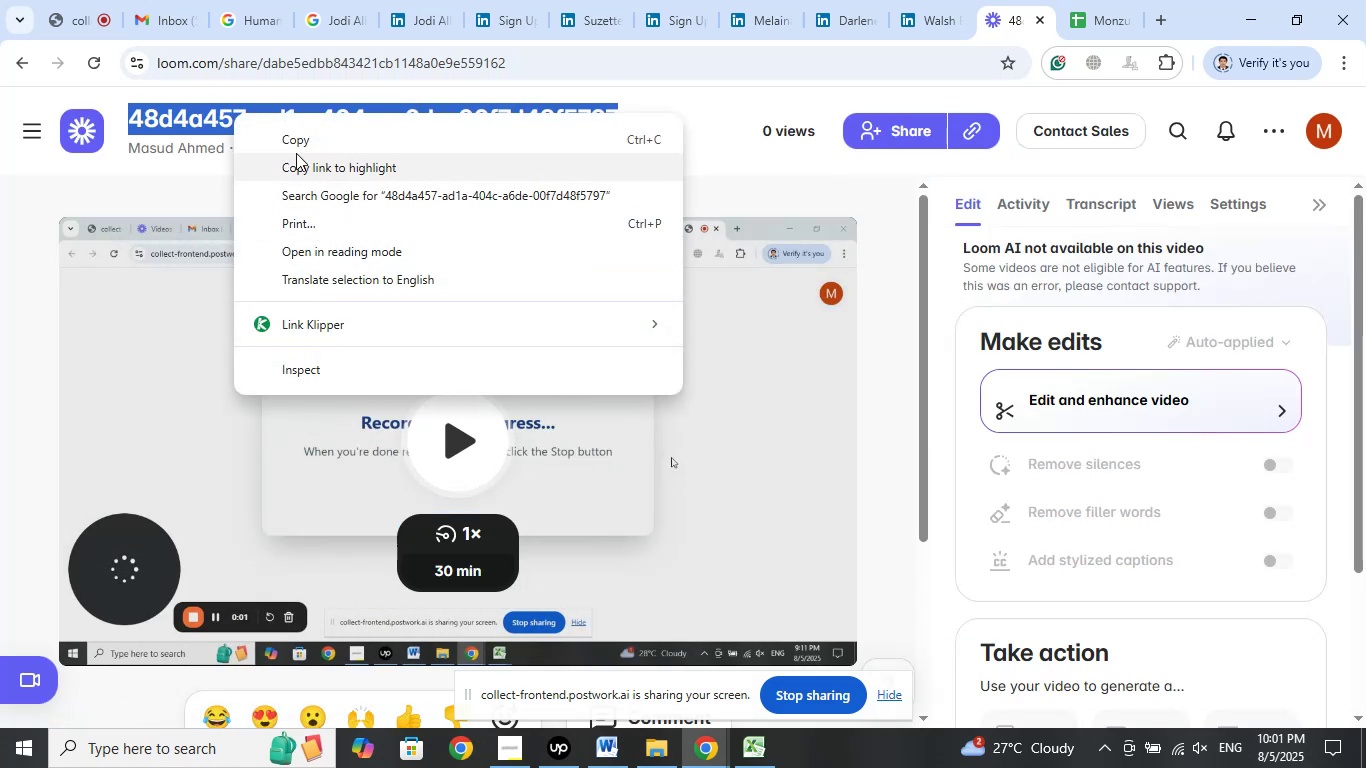 
left_click([295, 146])
 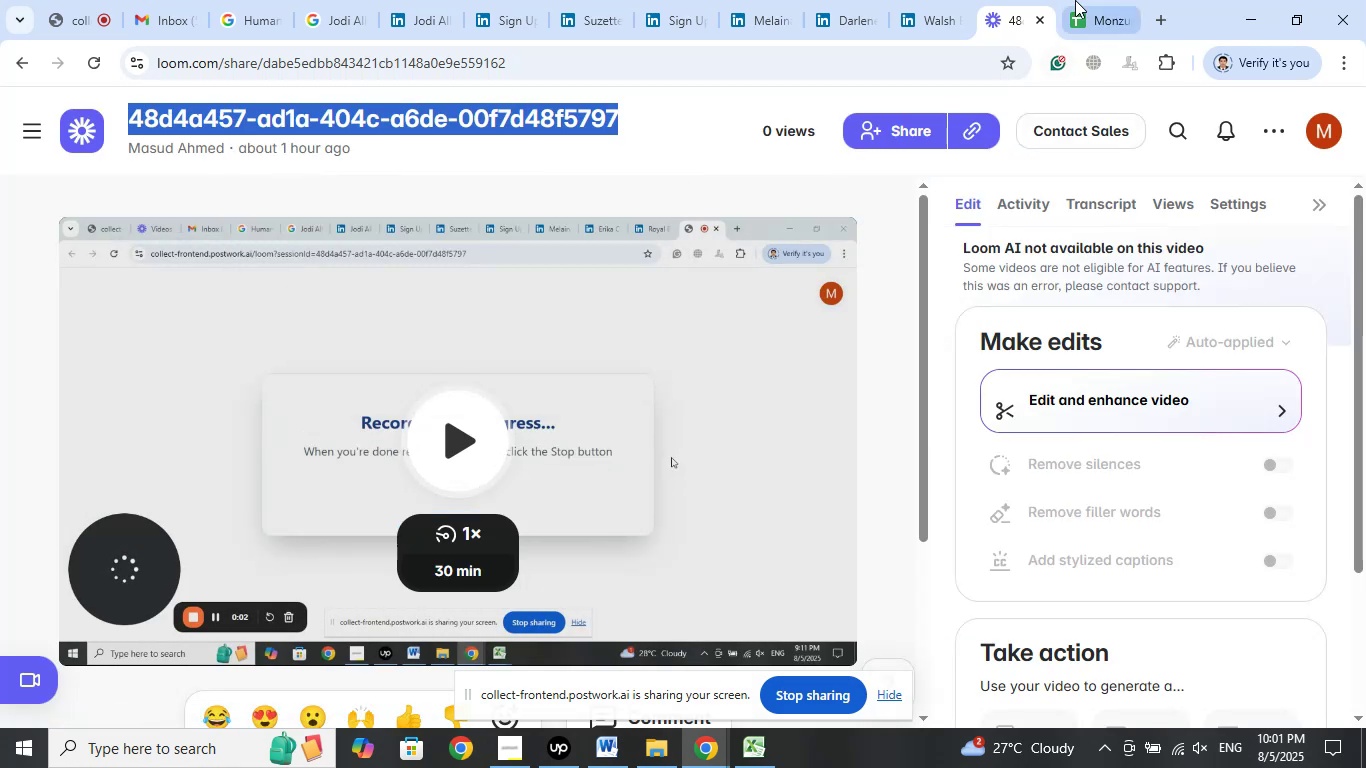 
left_click([1075, 0])
 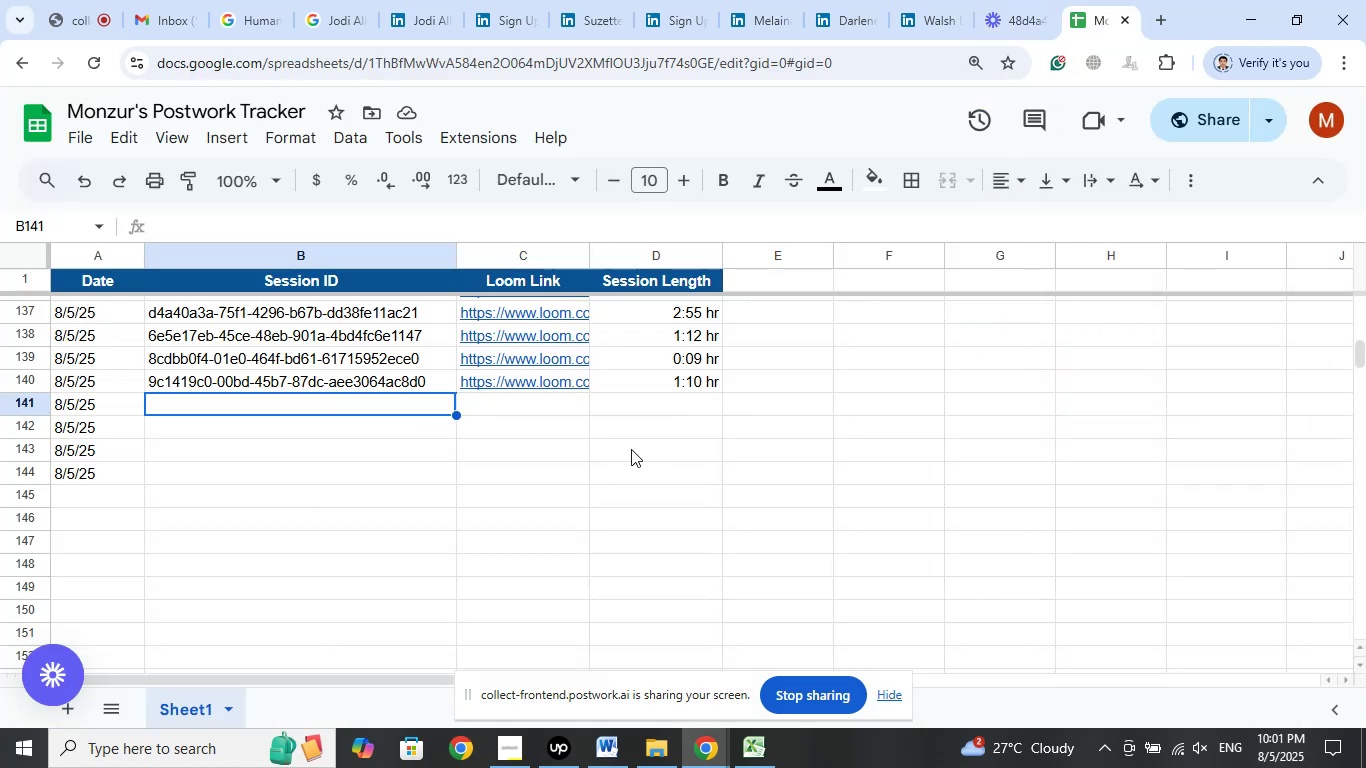 
wait(5.43)
 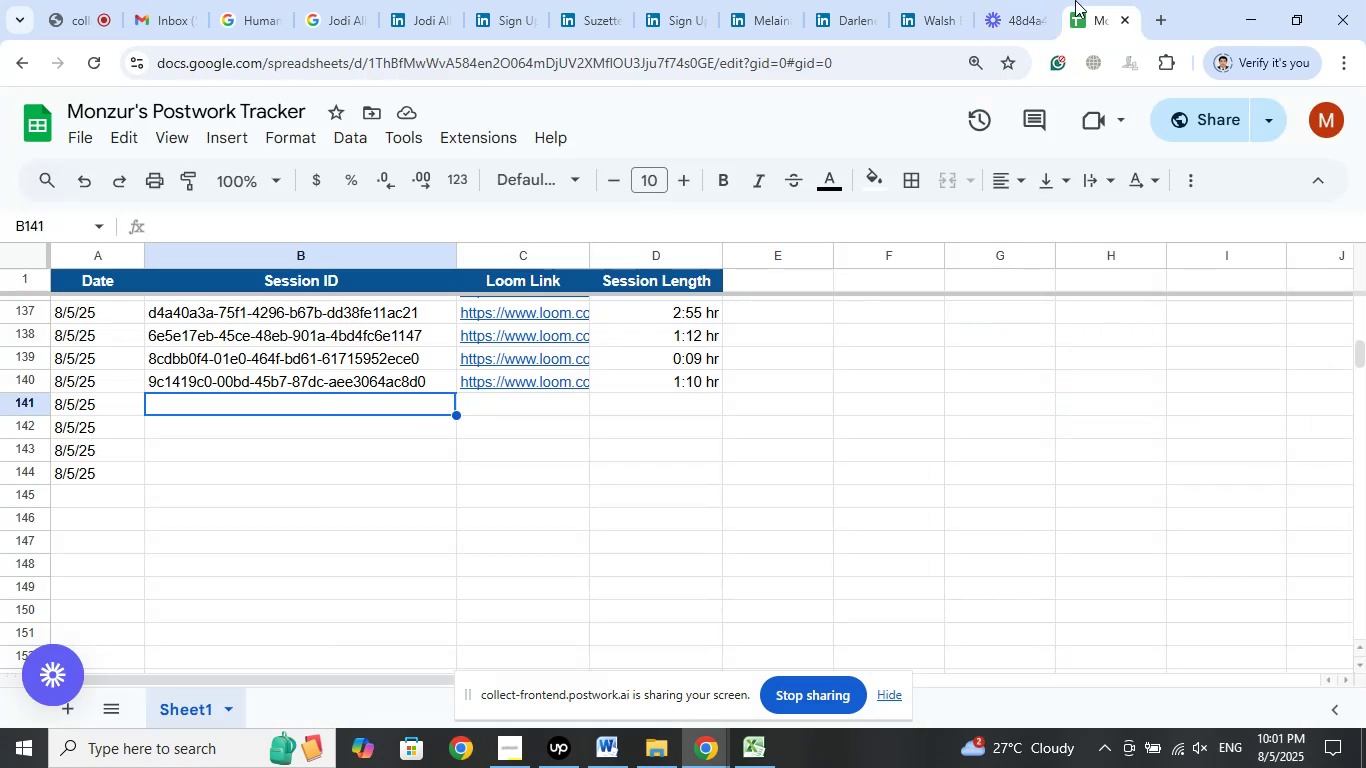 
left_click([182, 225])
 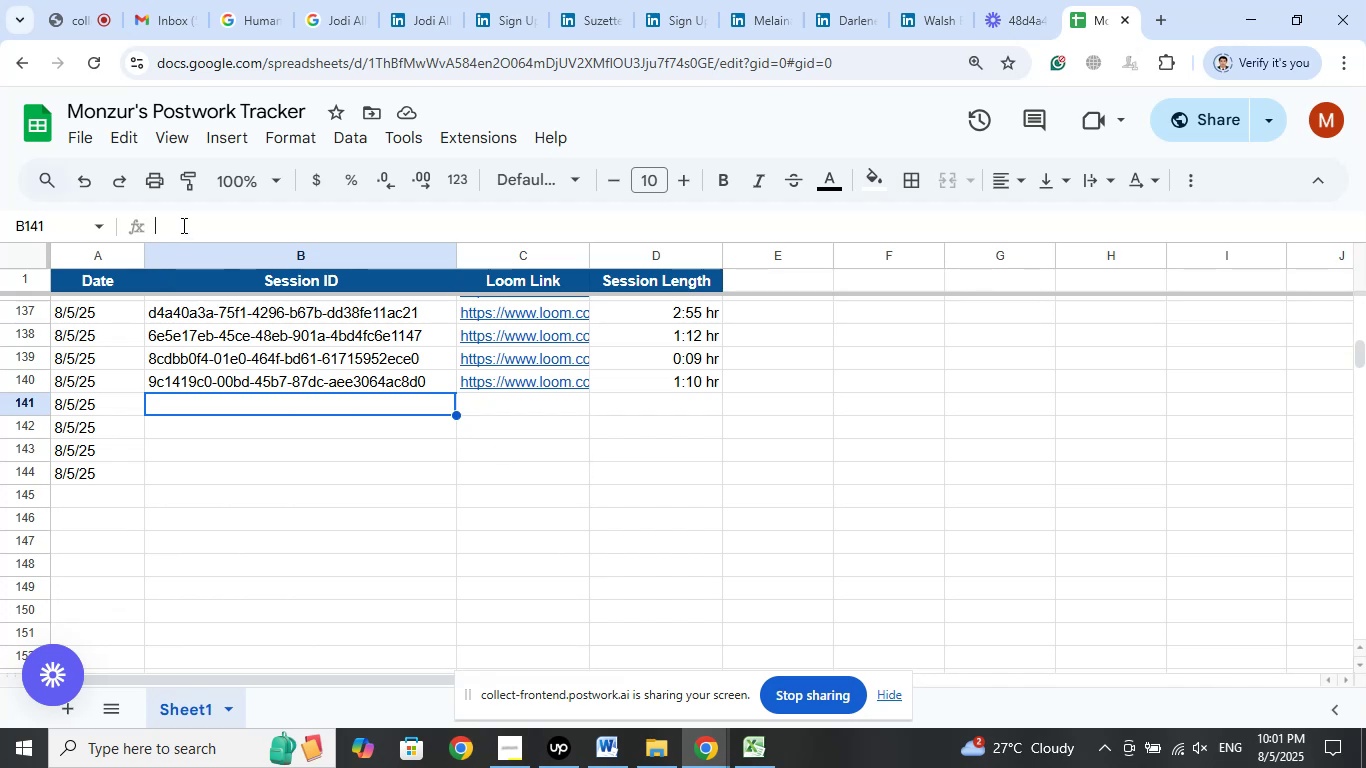 
right_click([182, 225])
 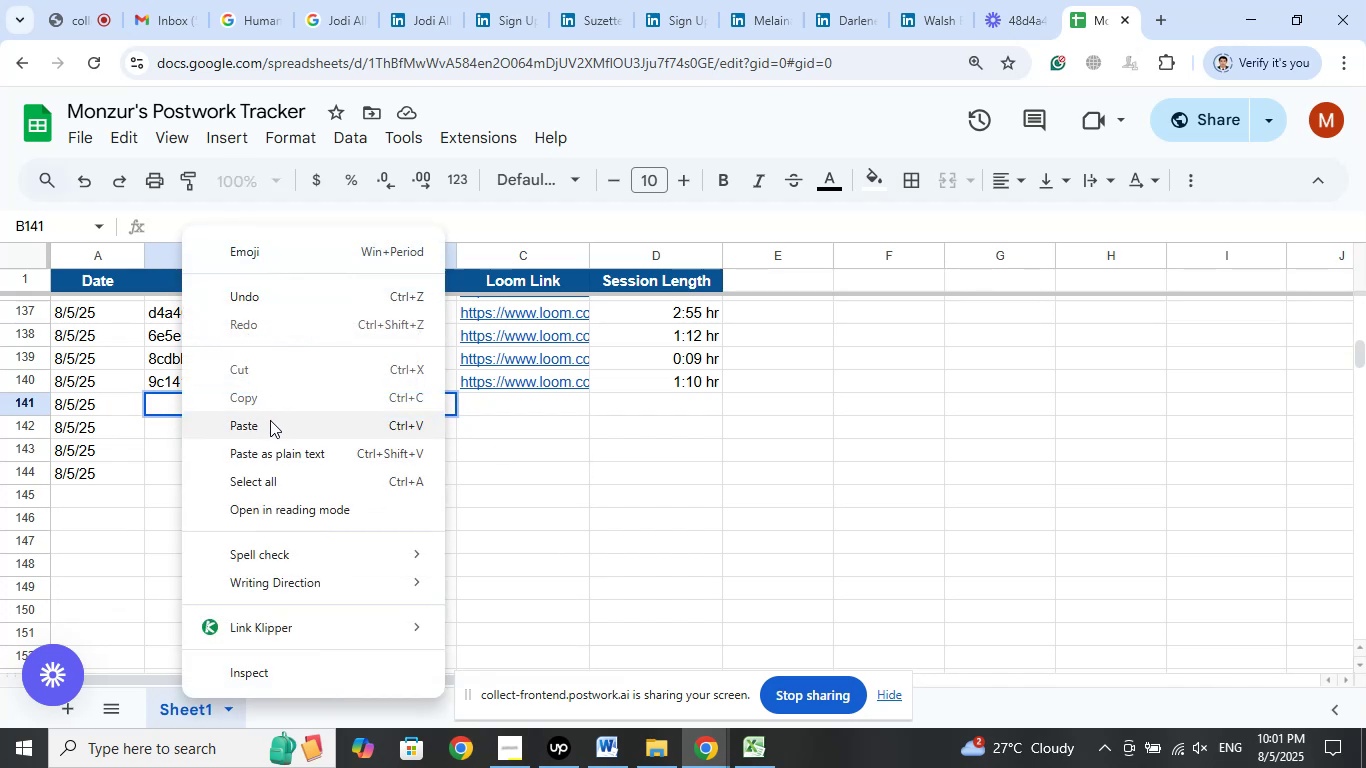 
left_click([268, 425])
 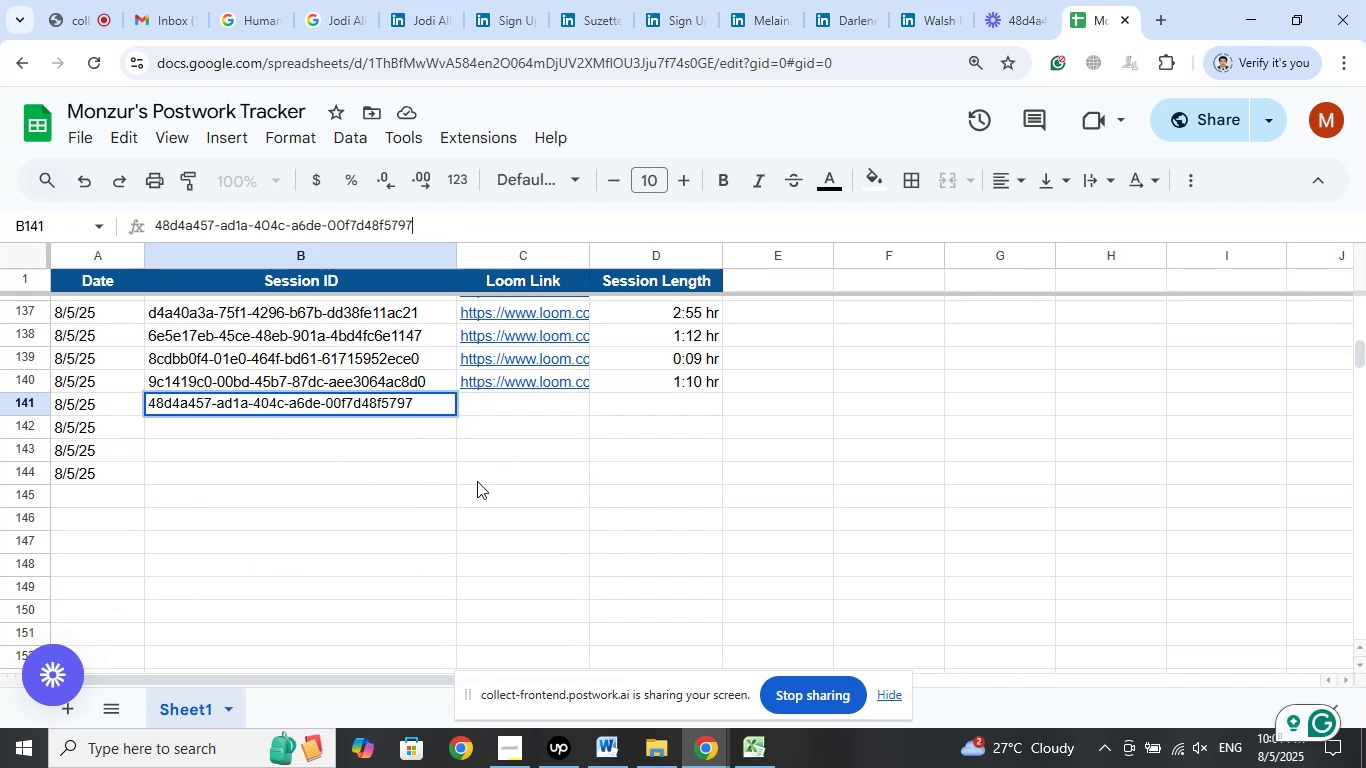 
left_click([477, 481])
 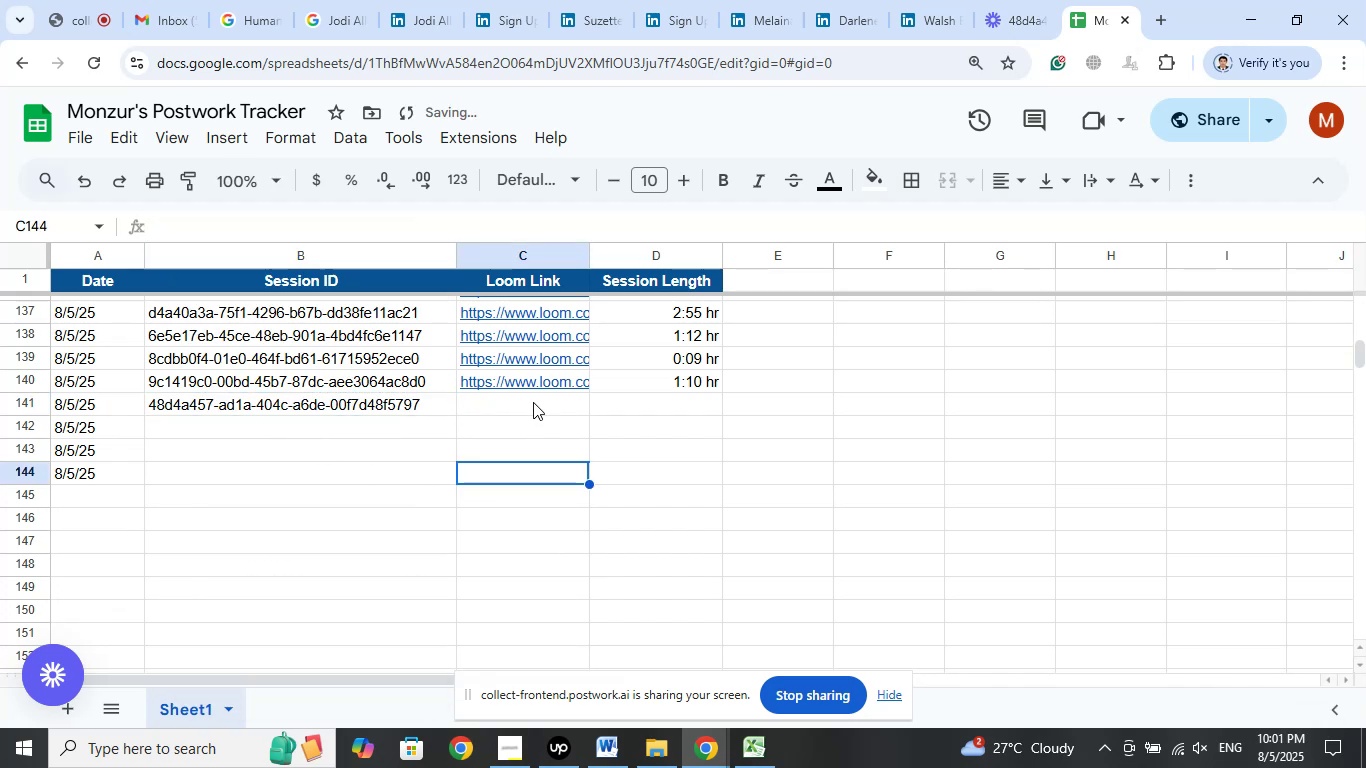 
left_click([533, 402])
 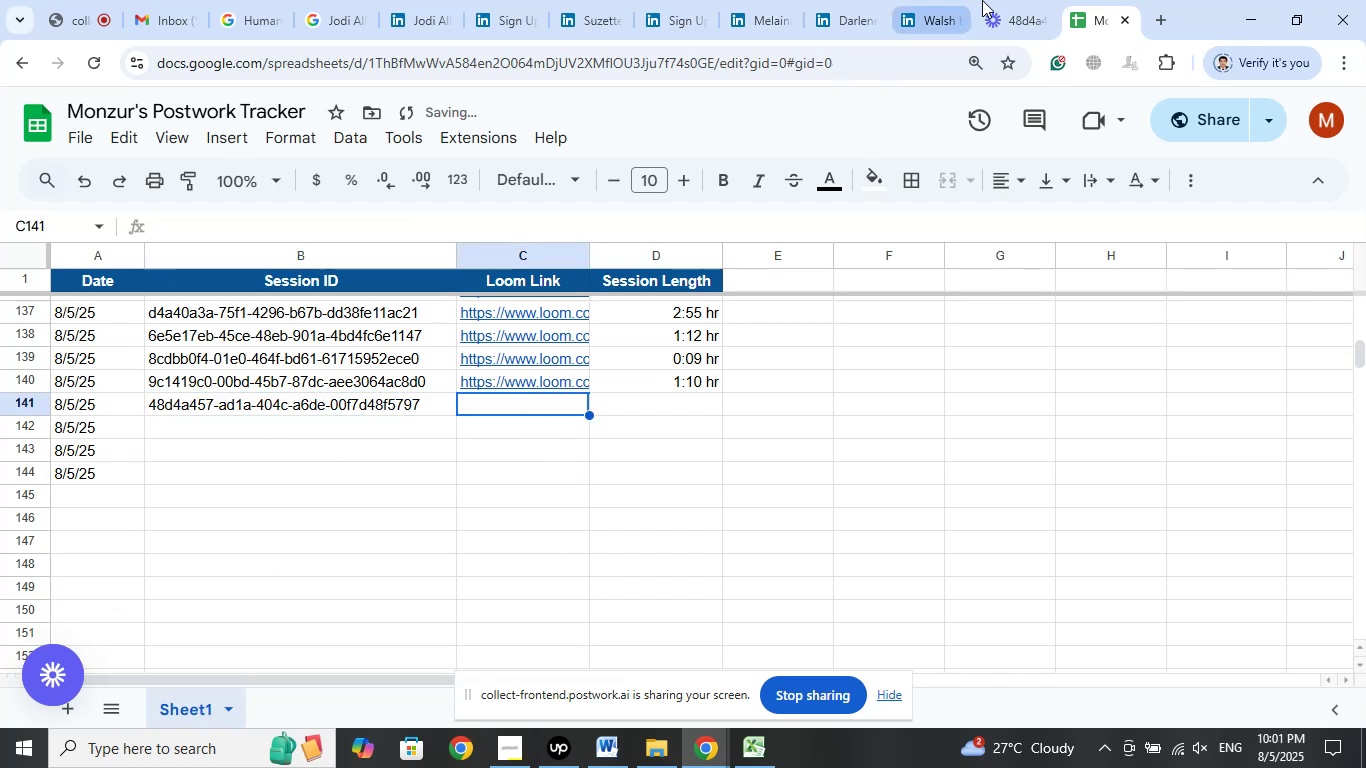 
left_click([1000, 0])
 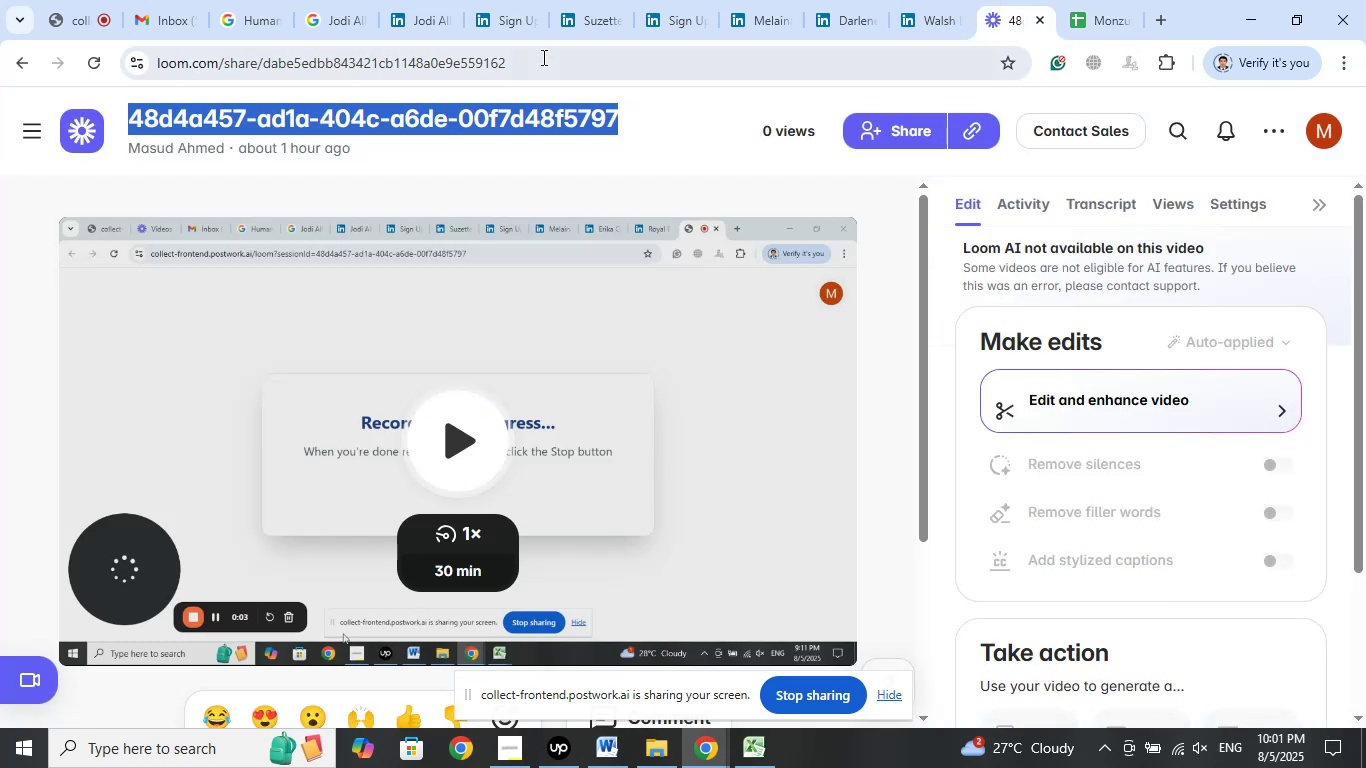 
left_click([541, 56])
 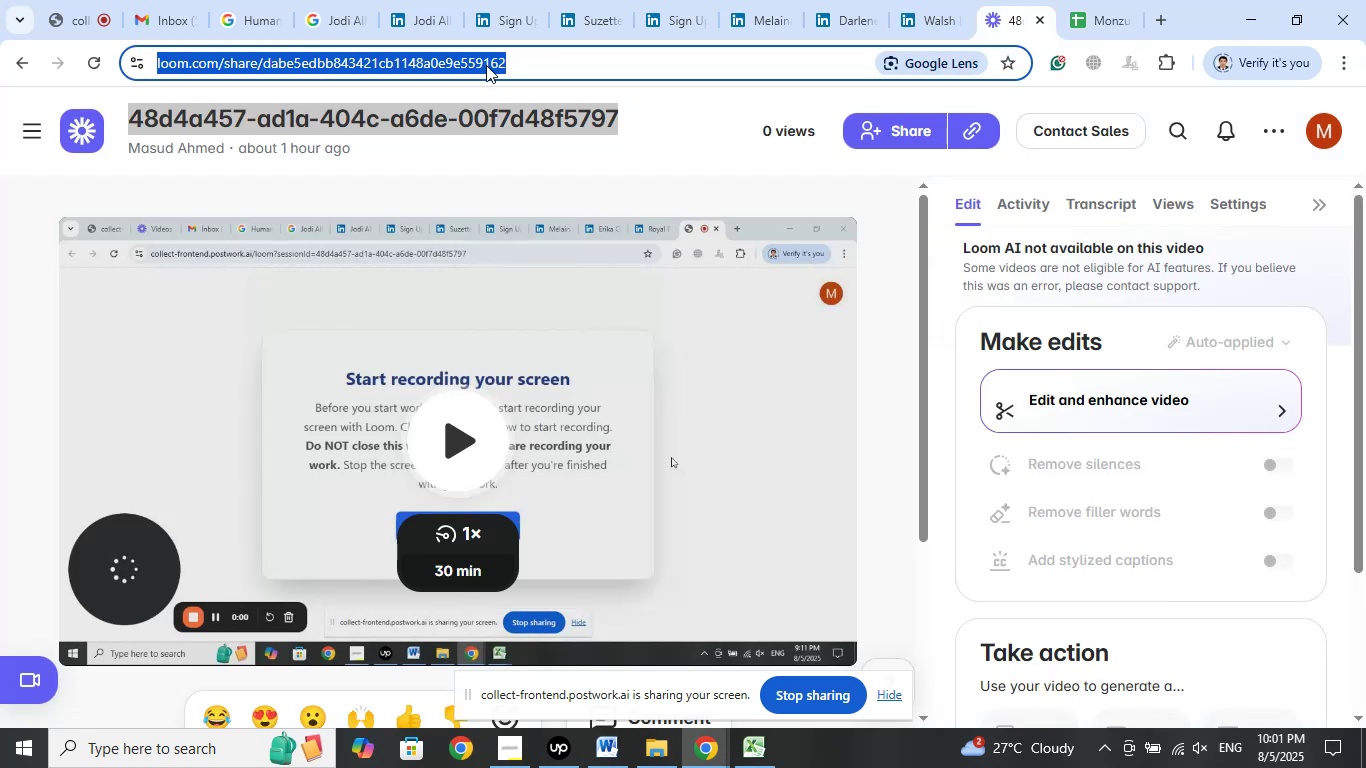 
right_click([486, 65])
 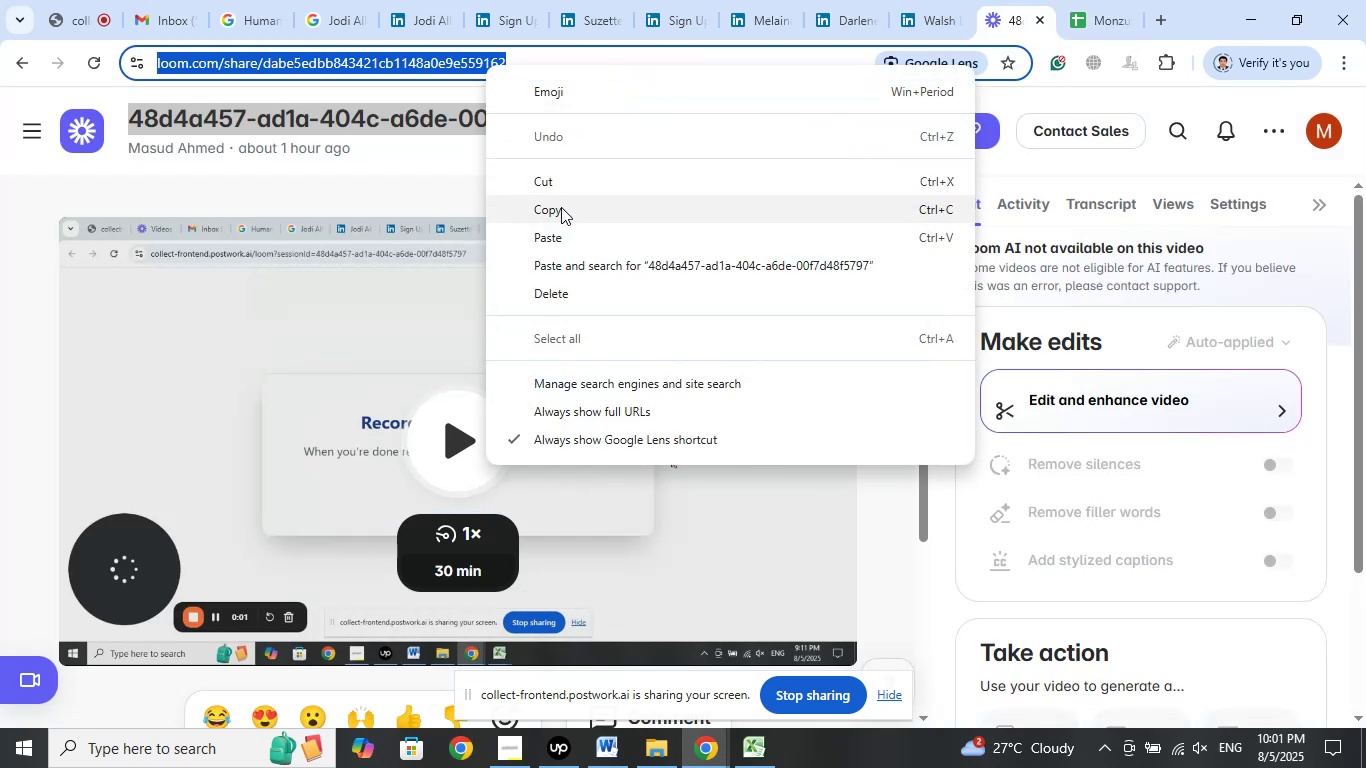 
left_click([561, 207])
 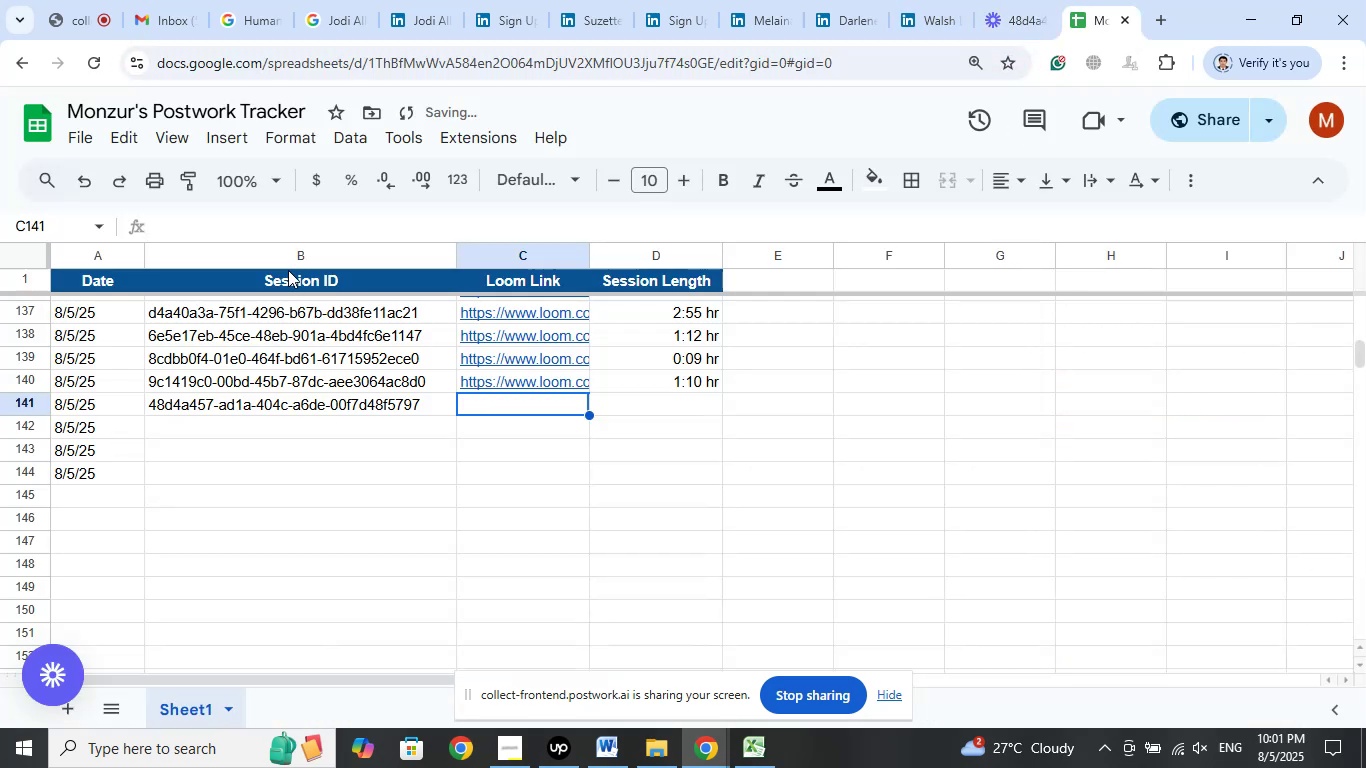 
left_click([216, 224])
 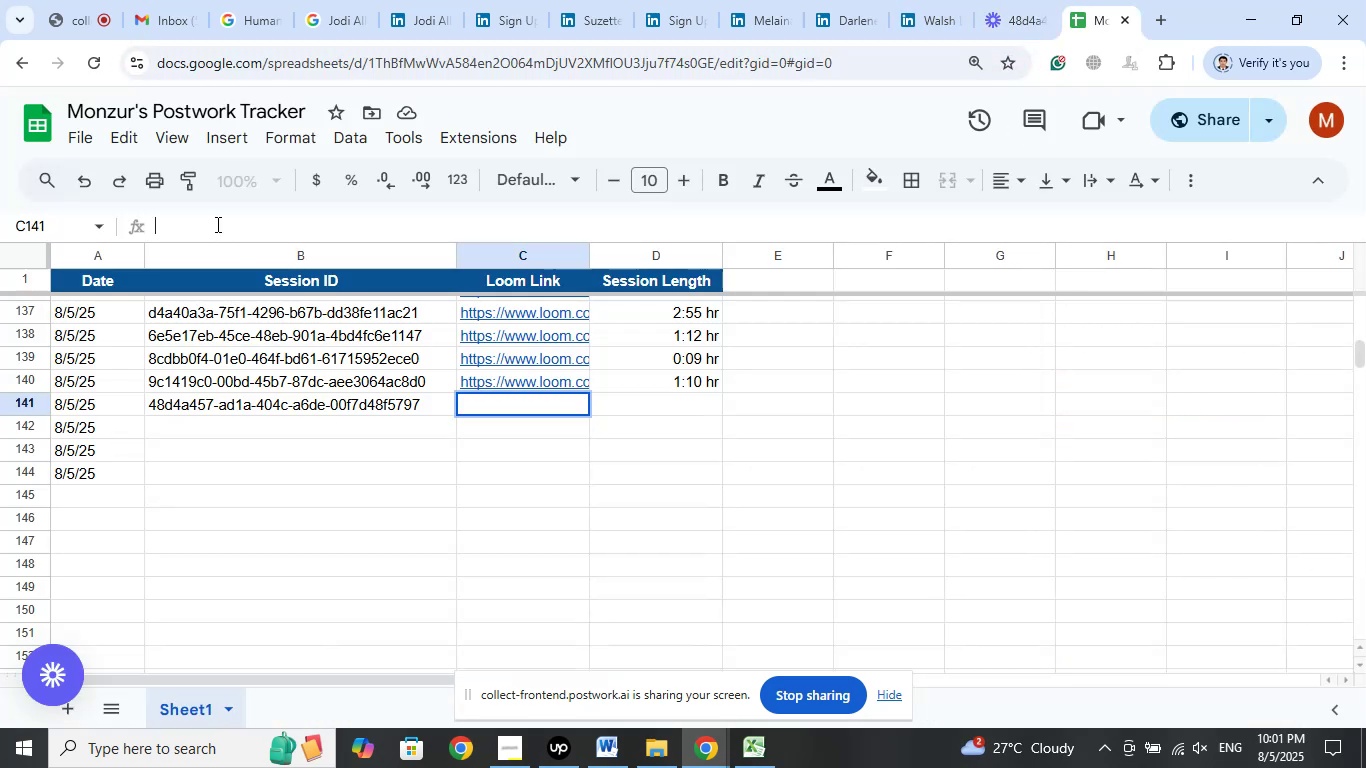 
right_click([216, 224])
 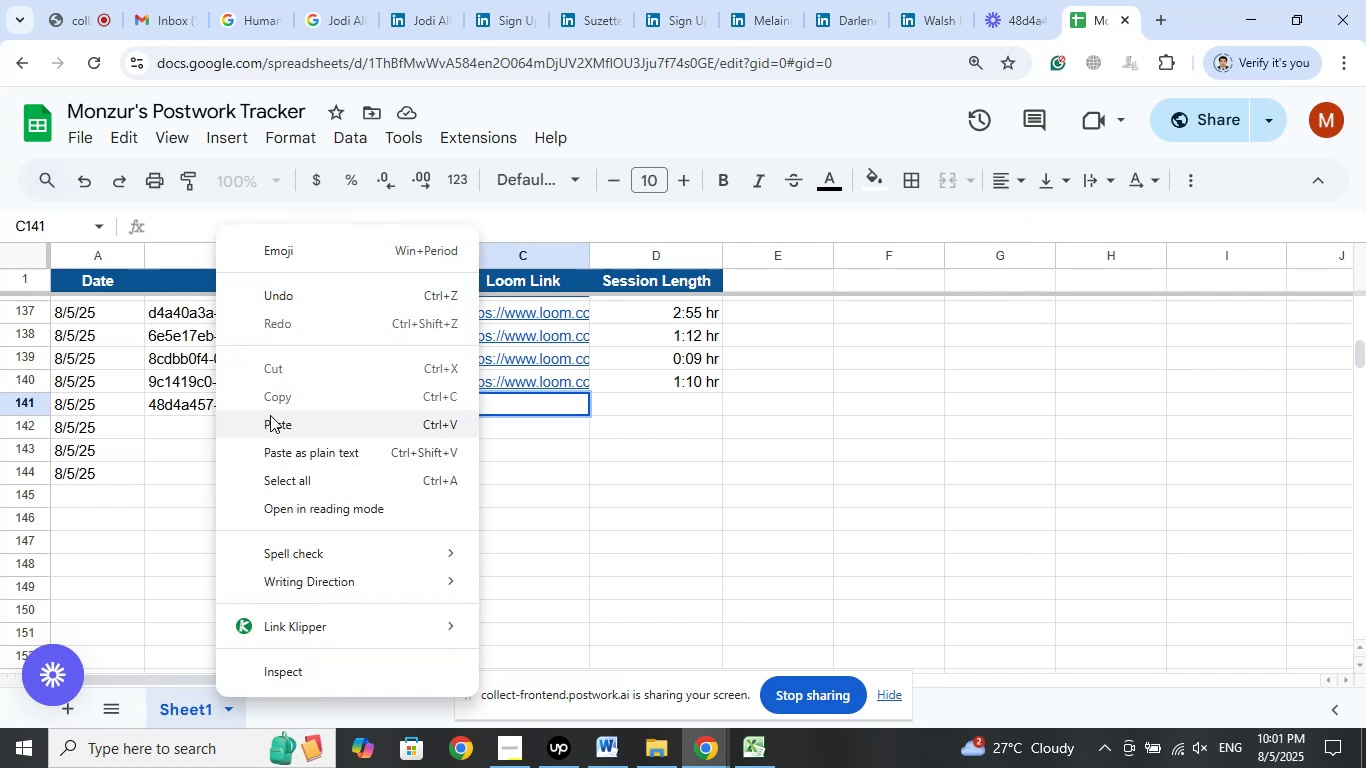 
left_click([278, 429])
 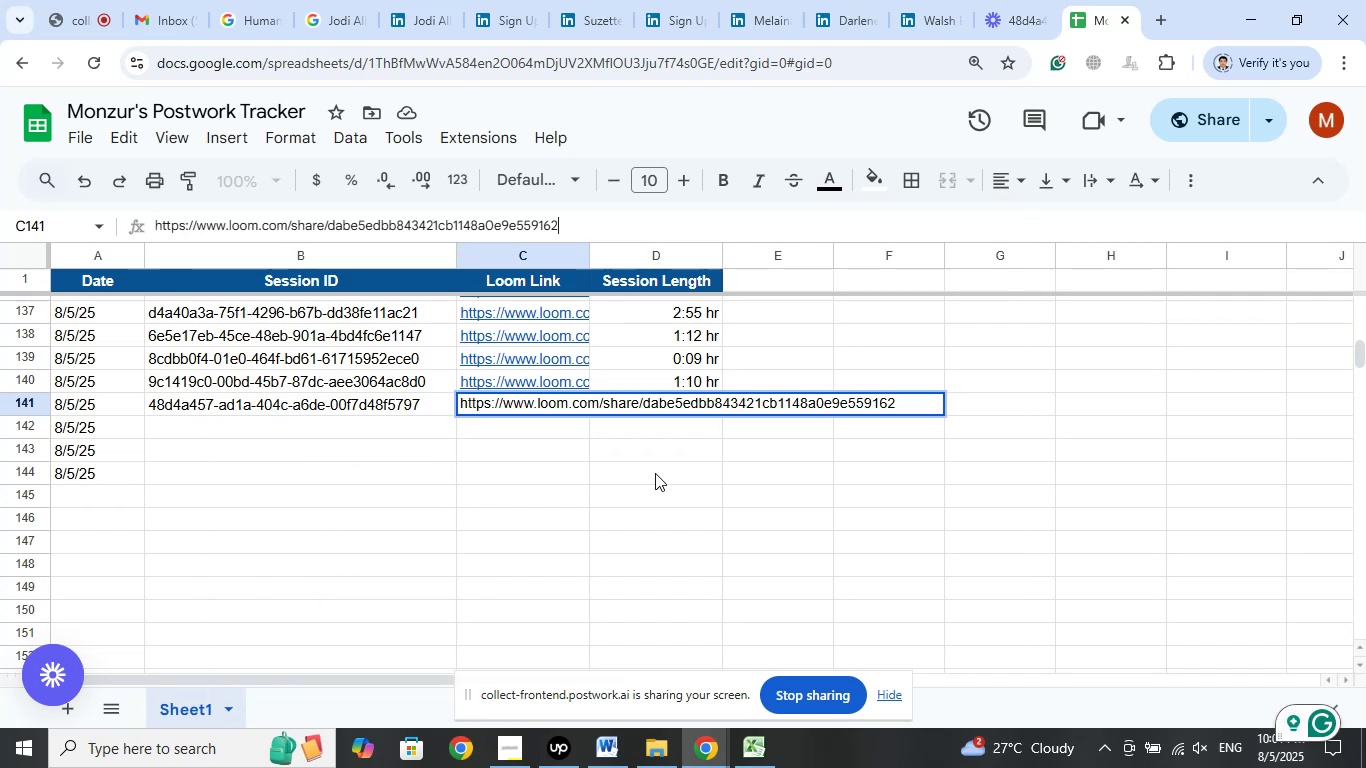 
left_click([655, 473])
 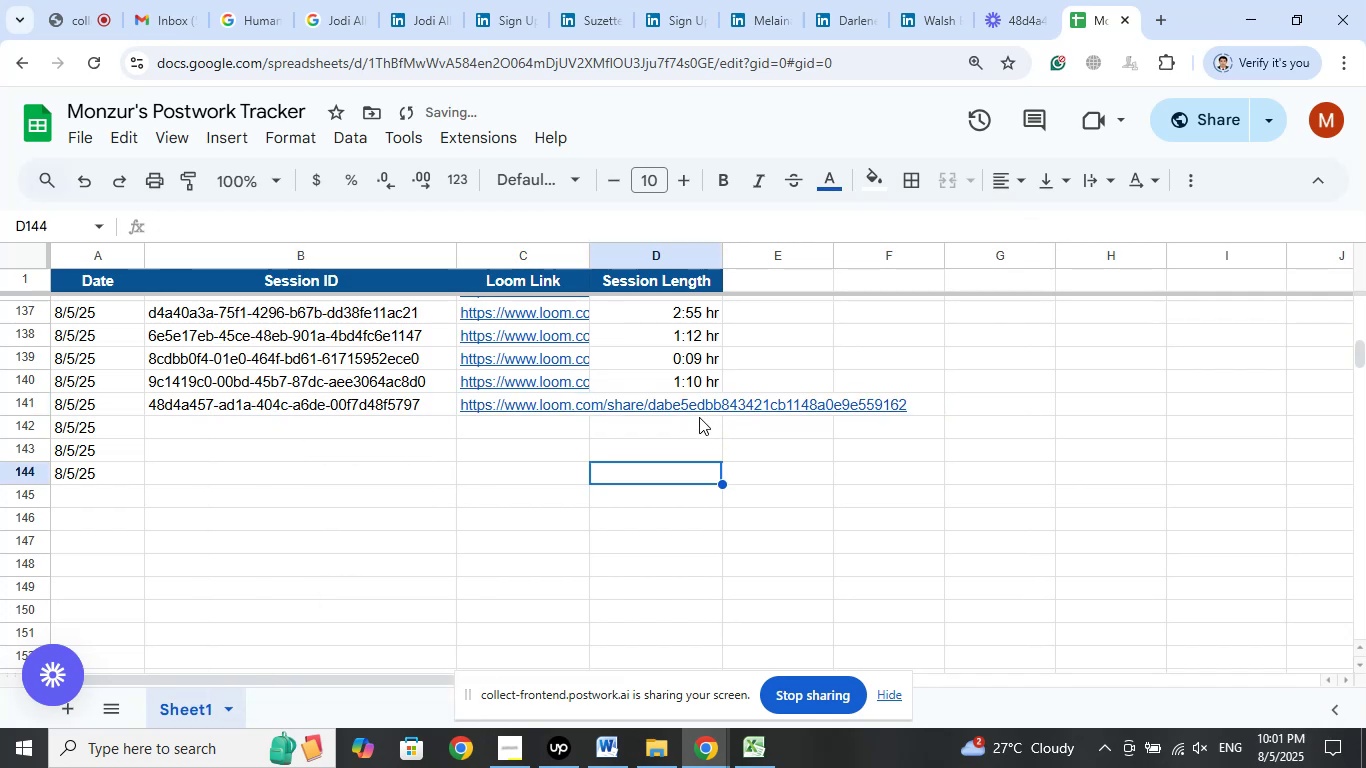 
left_click([690, 406])
 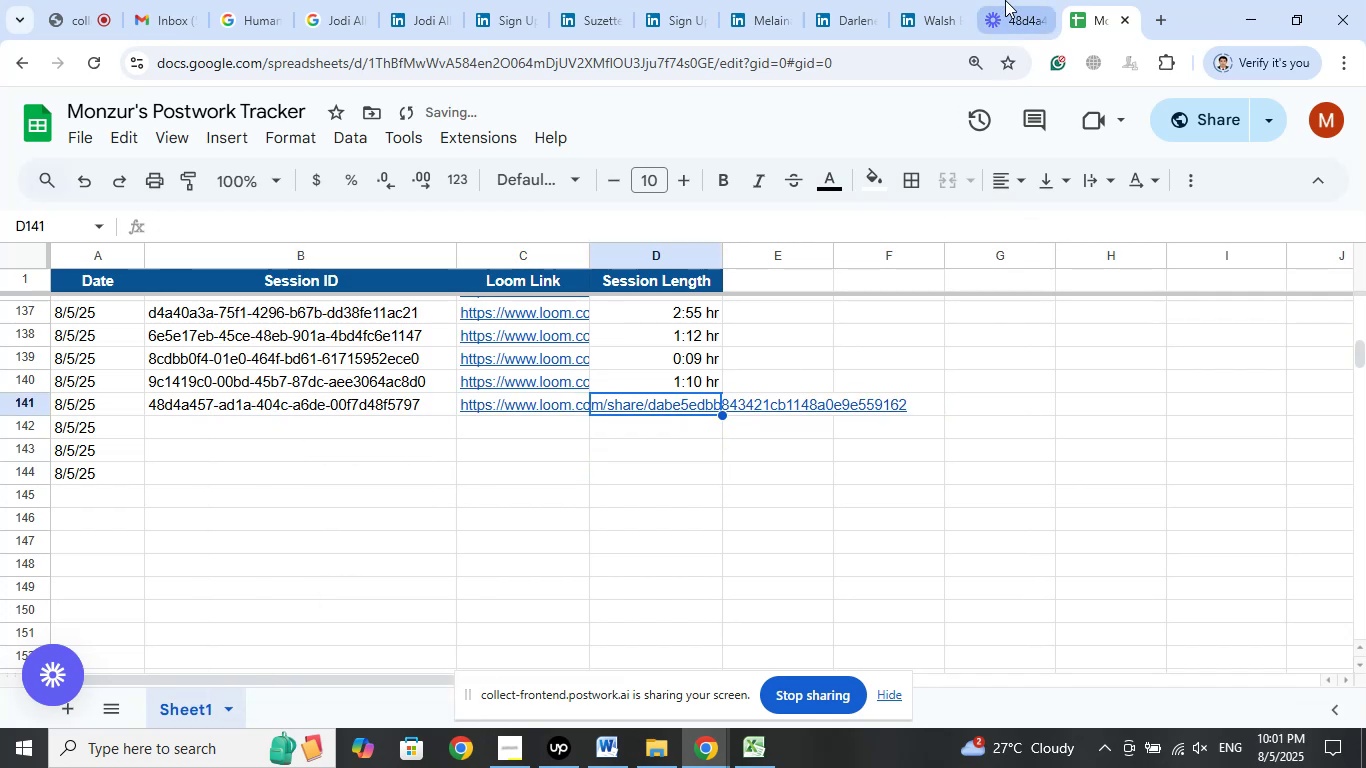 
left_click([1005, 0])
 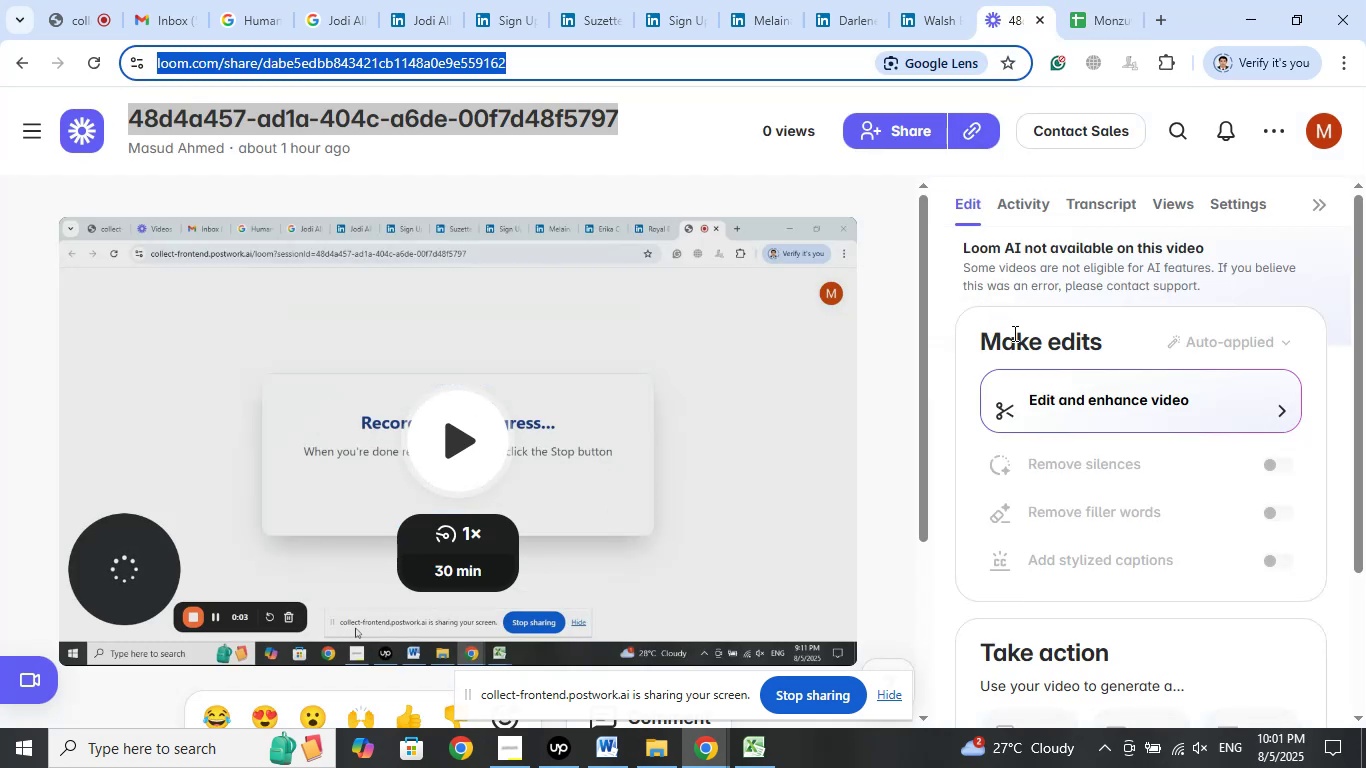 
wait(6.53)
 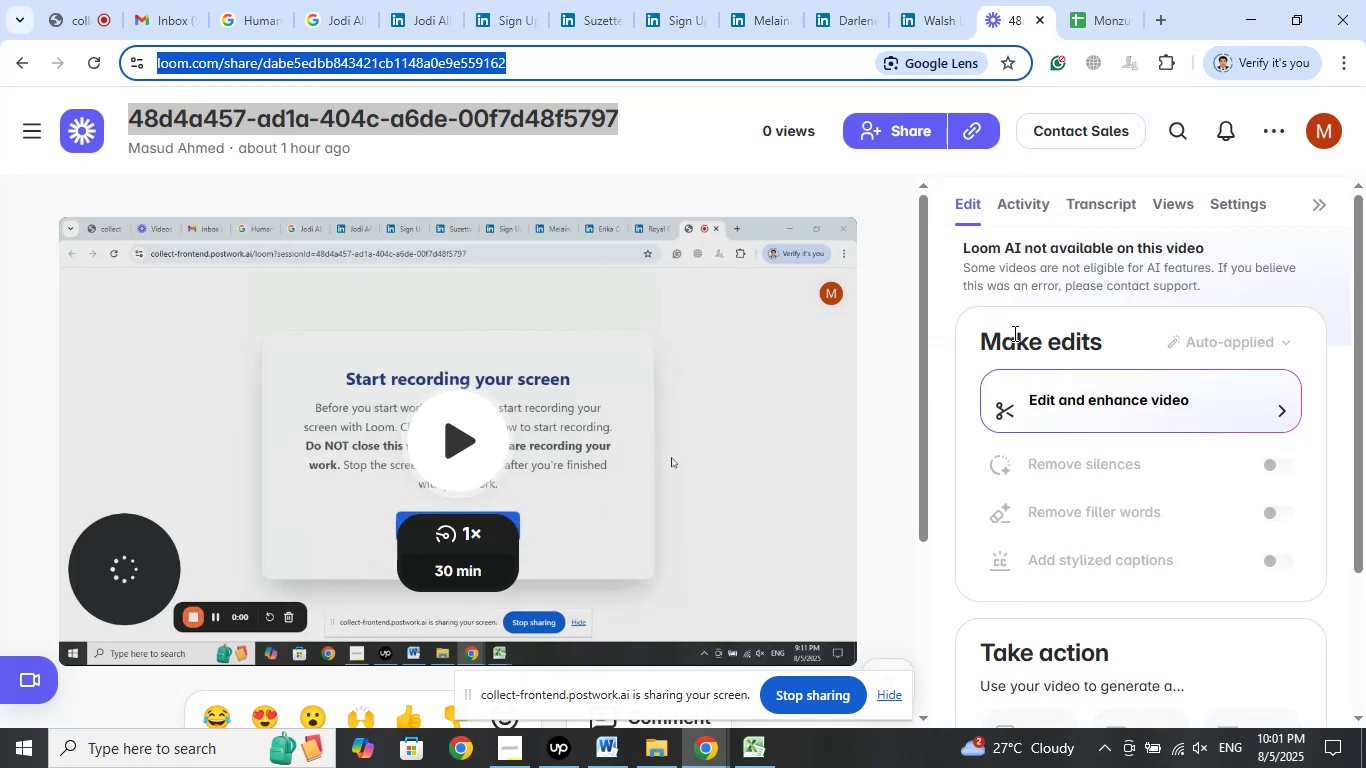 
left_click([1102, 9])
 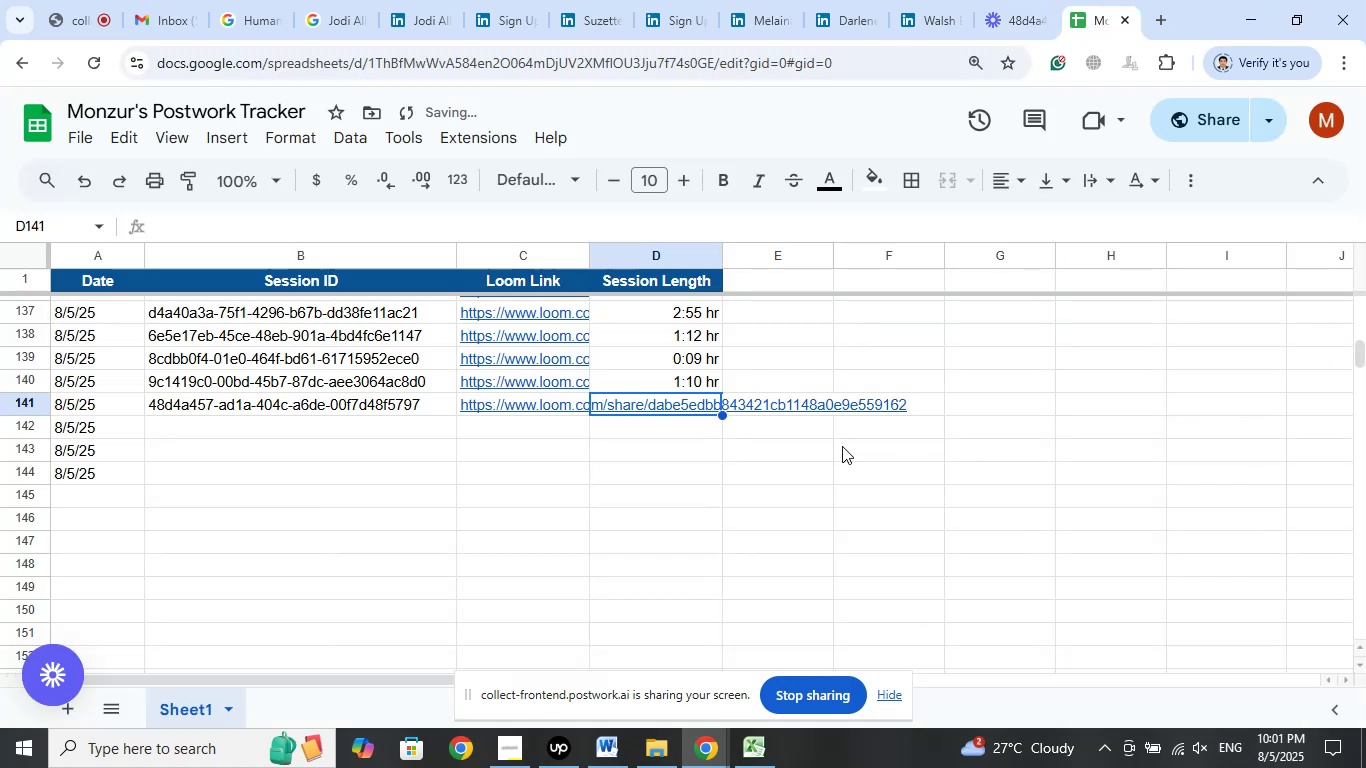 
left_click([842, 457])
 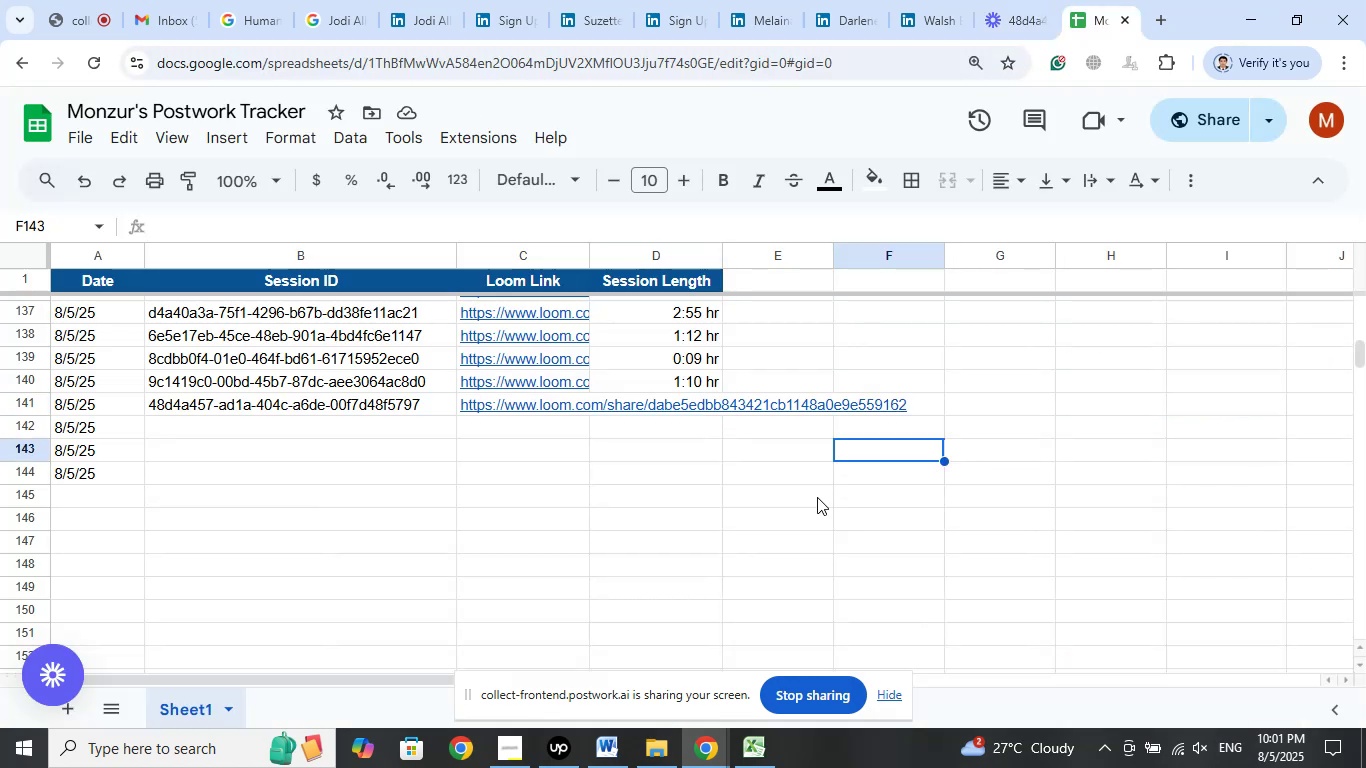 
scroll: coordinate [768, 459], scroll_direction: up, amount: 3.0
 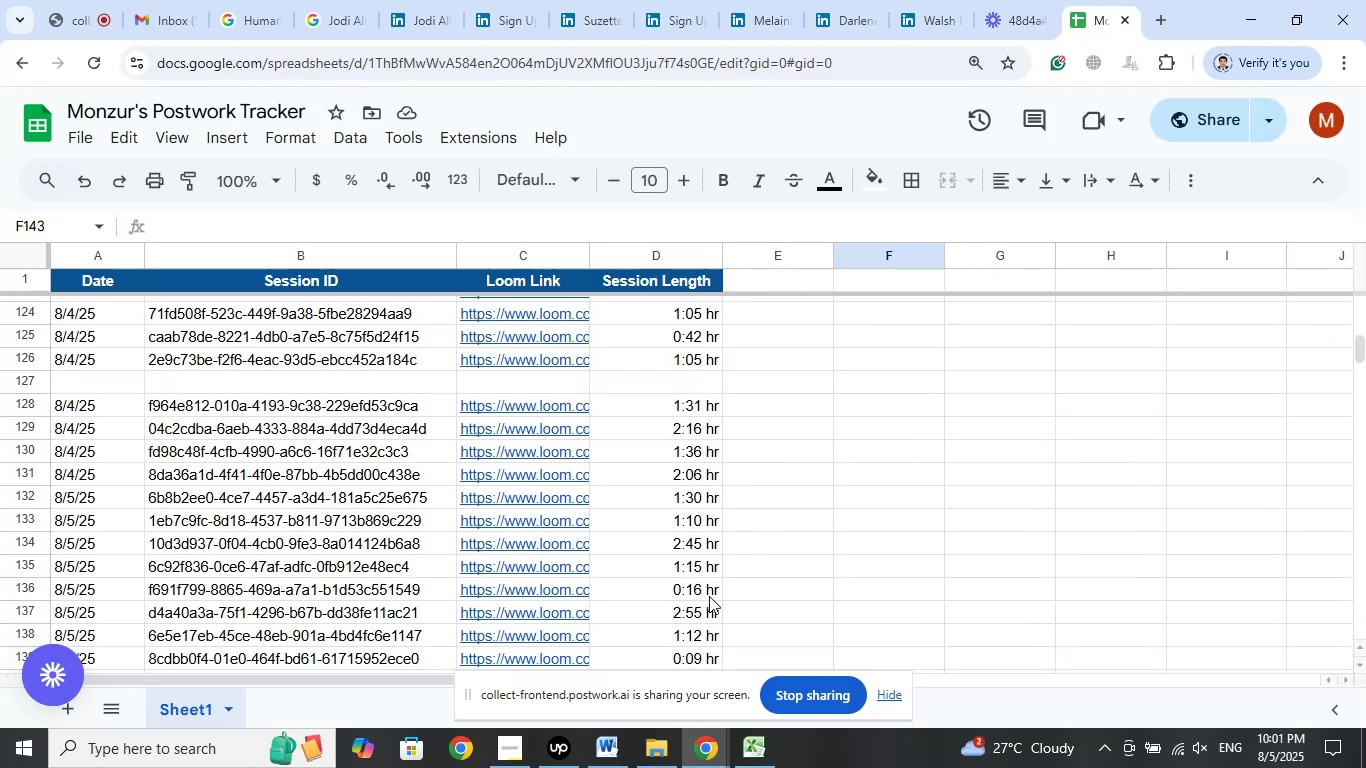 
scroll: coordinate [733, 595], scroll_direction: down, amount: 1.0
 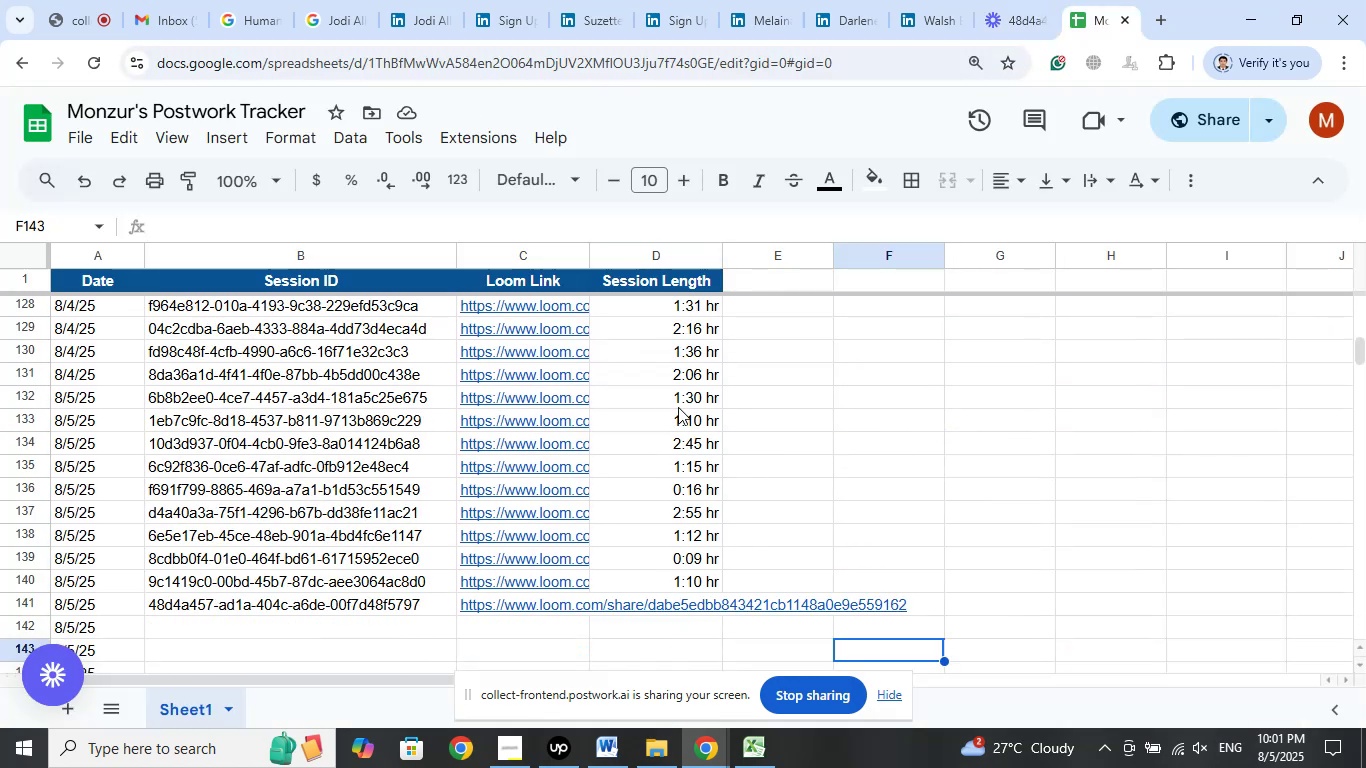 
right_click([678, 406])
 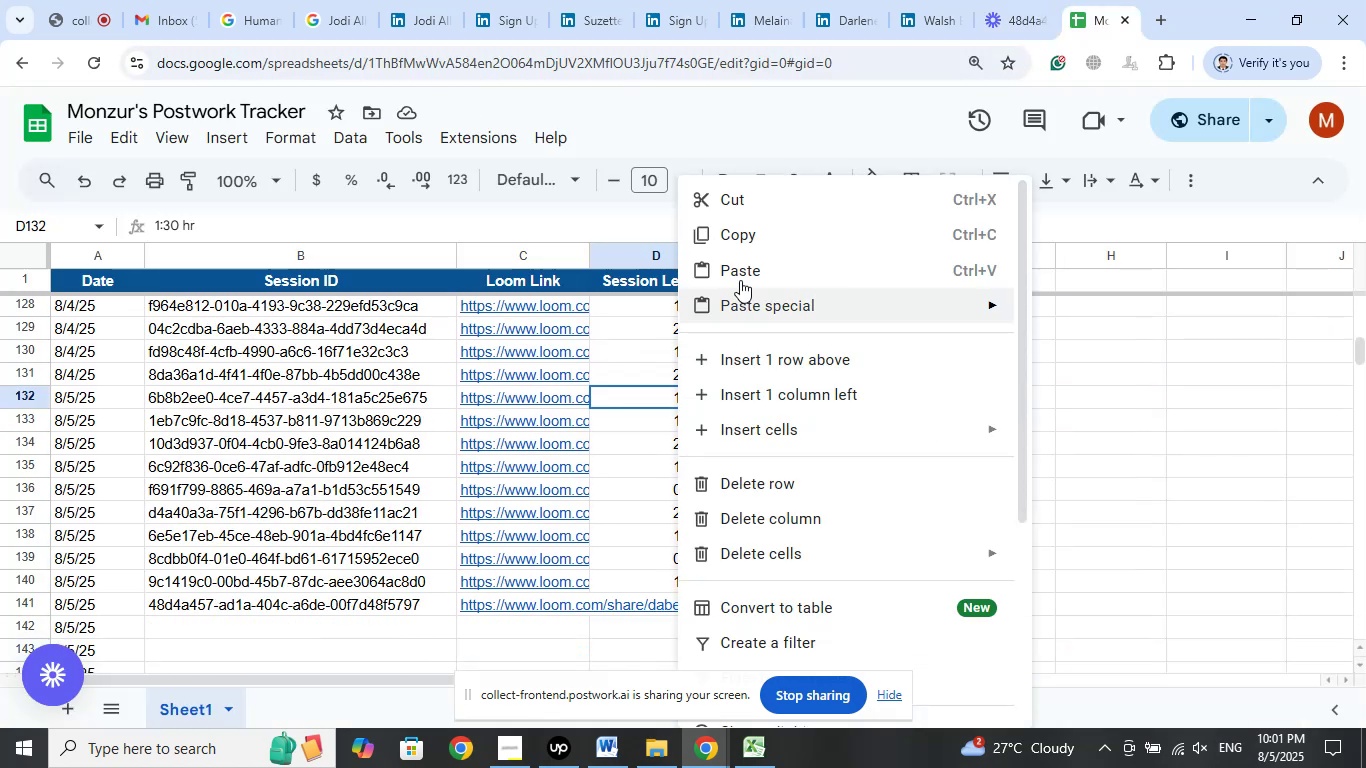 
left_click([746, 236])
 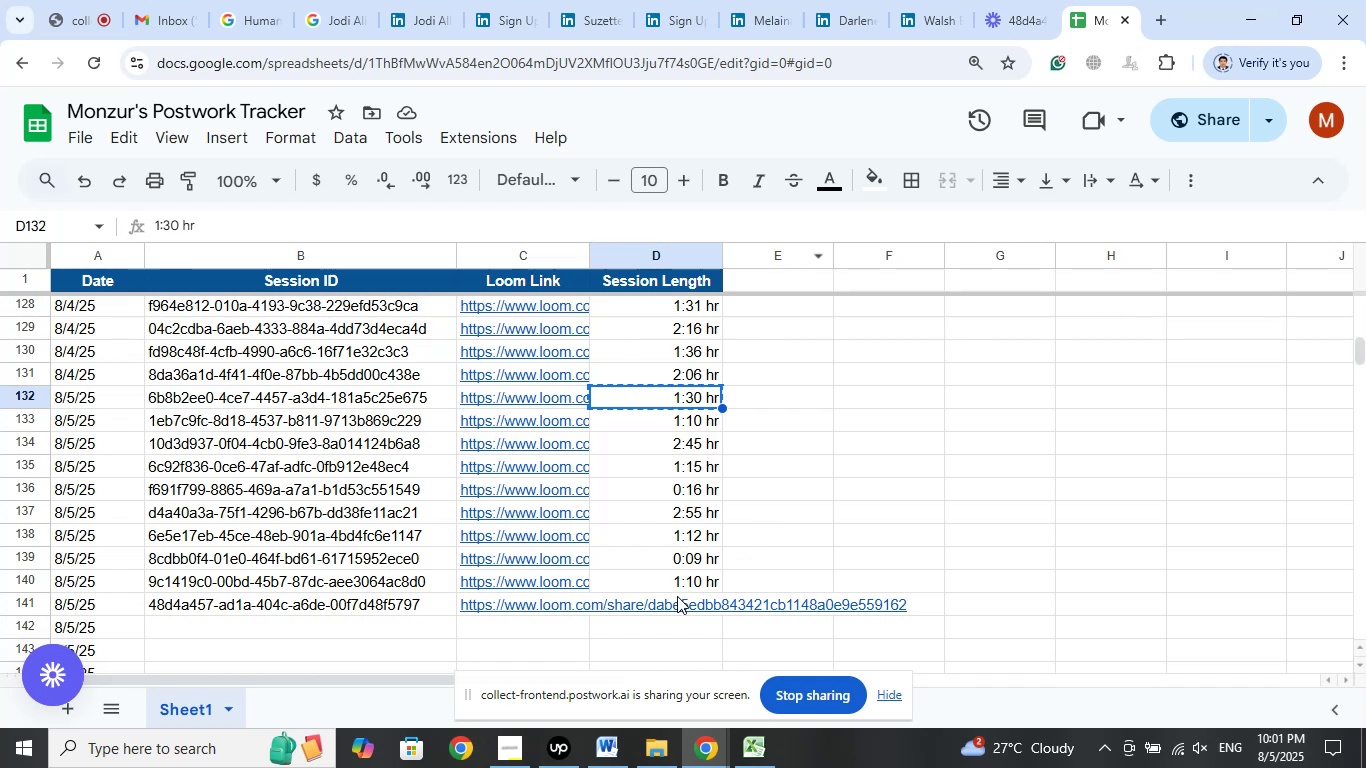 
right_click([677, 596])
 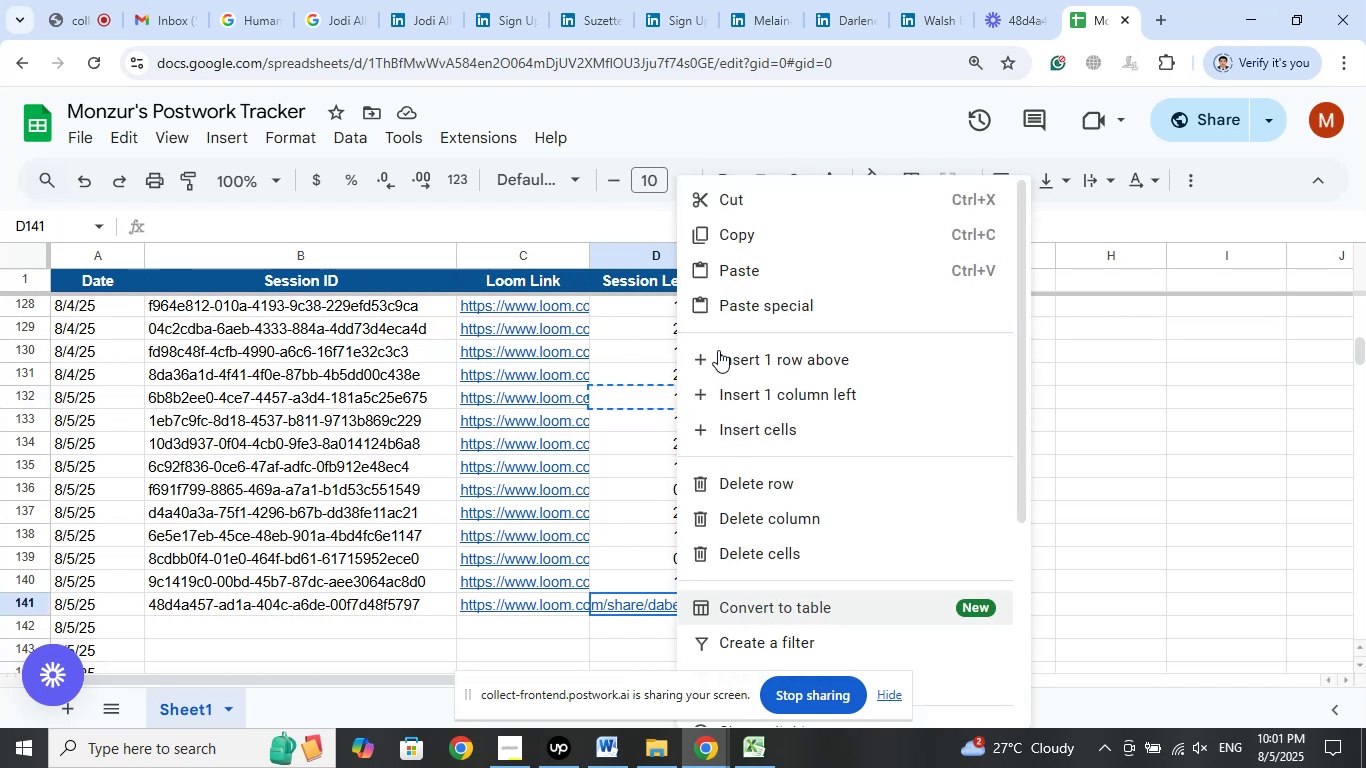 
left_click([740, 256])
 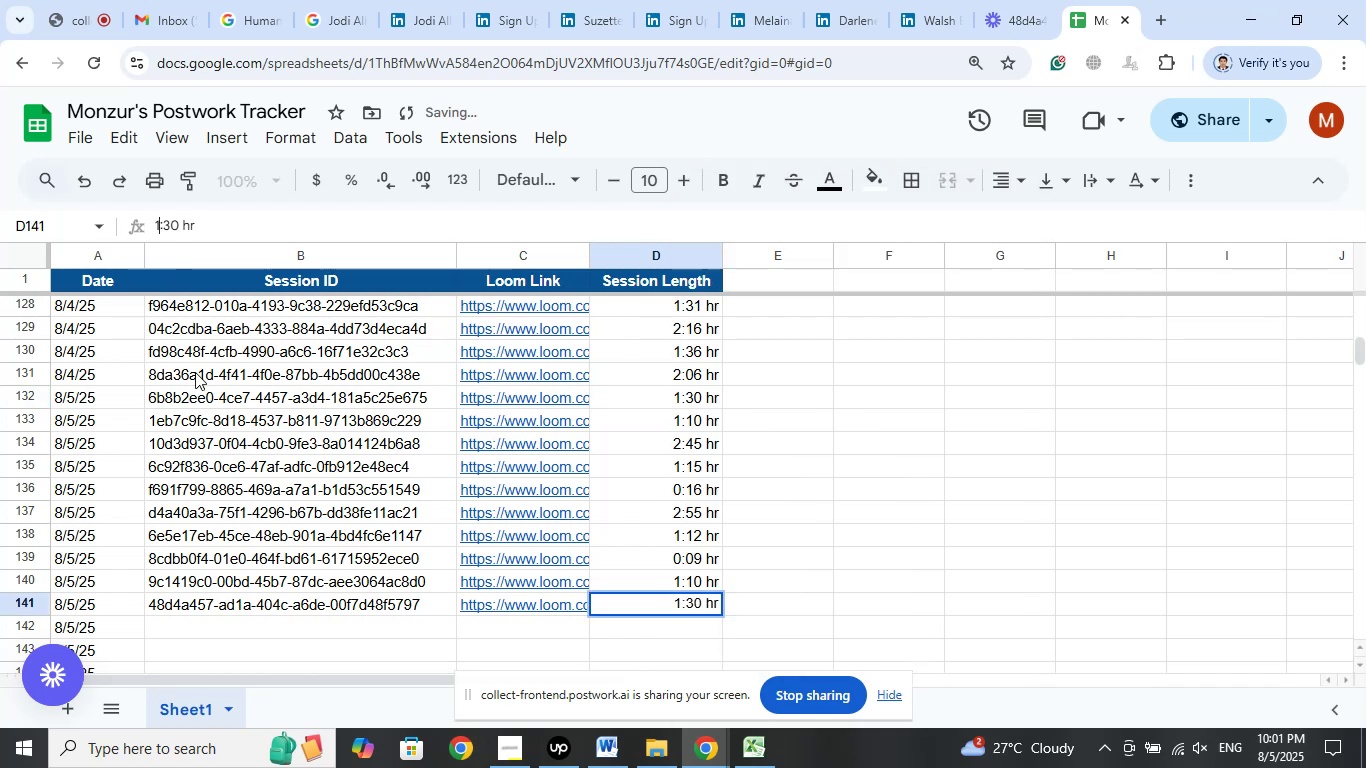 
key(Backspace)
 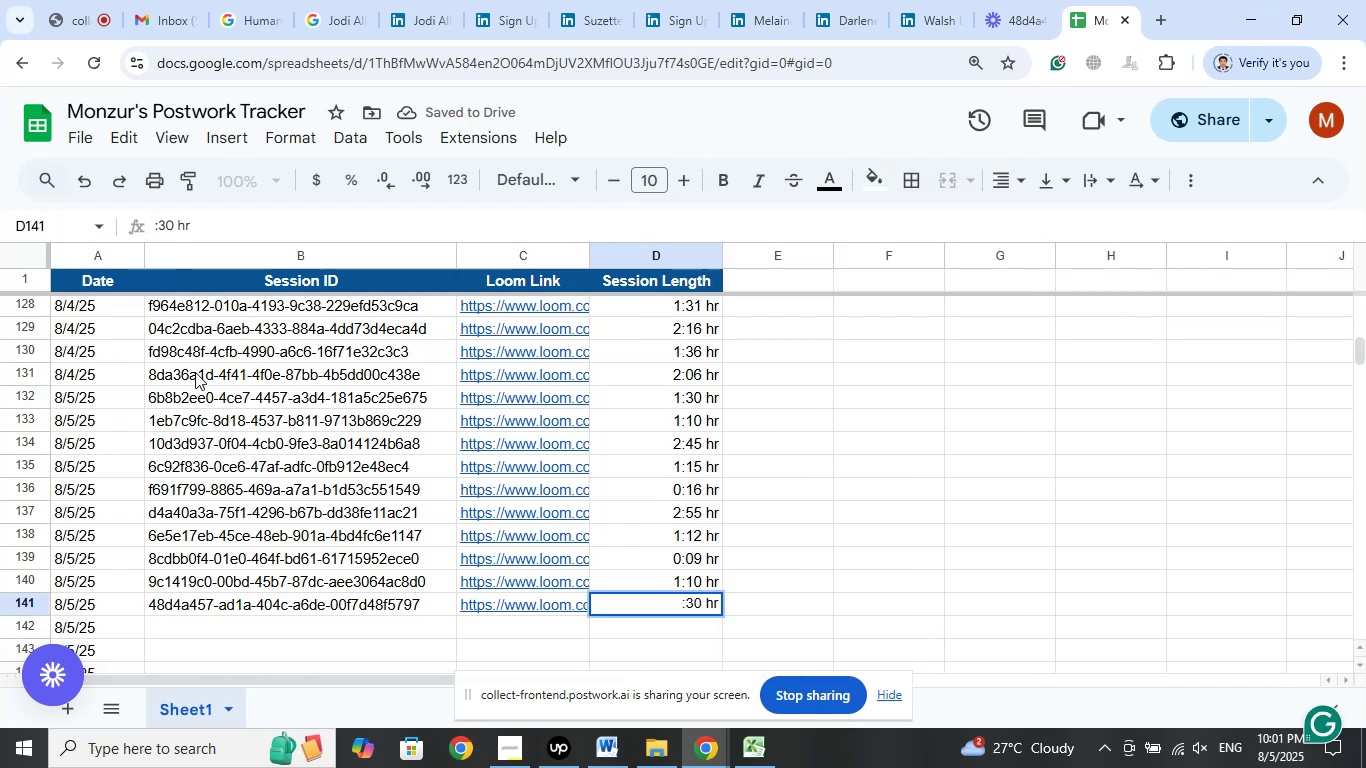 
key(Numpad0)
 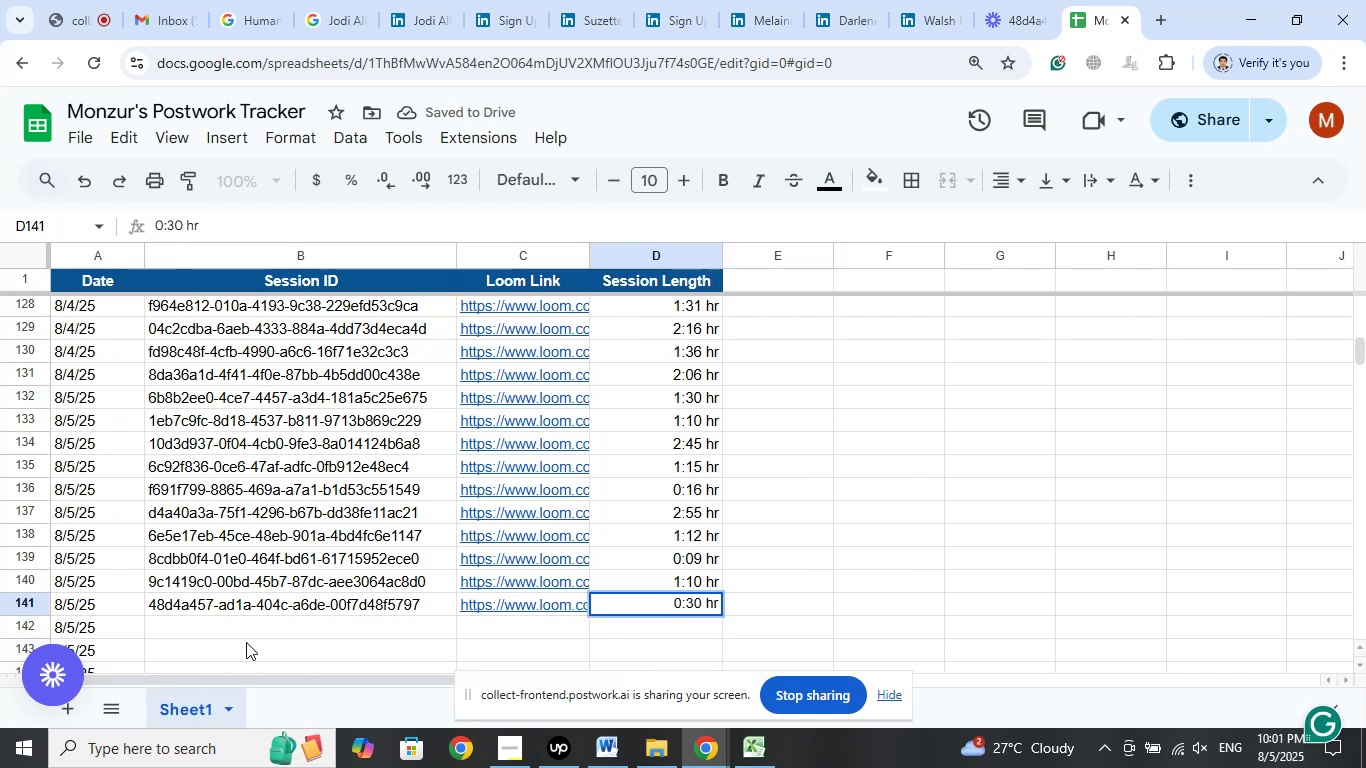 
left_click([216, 637])
 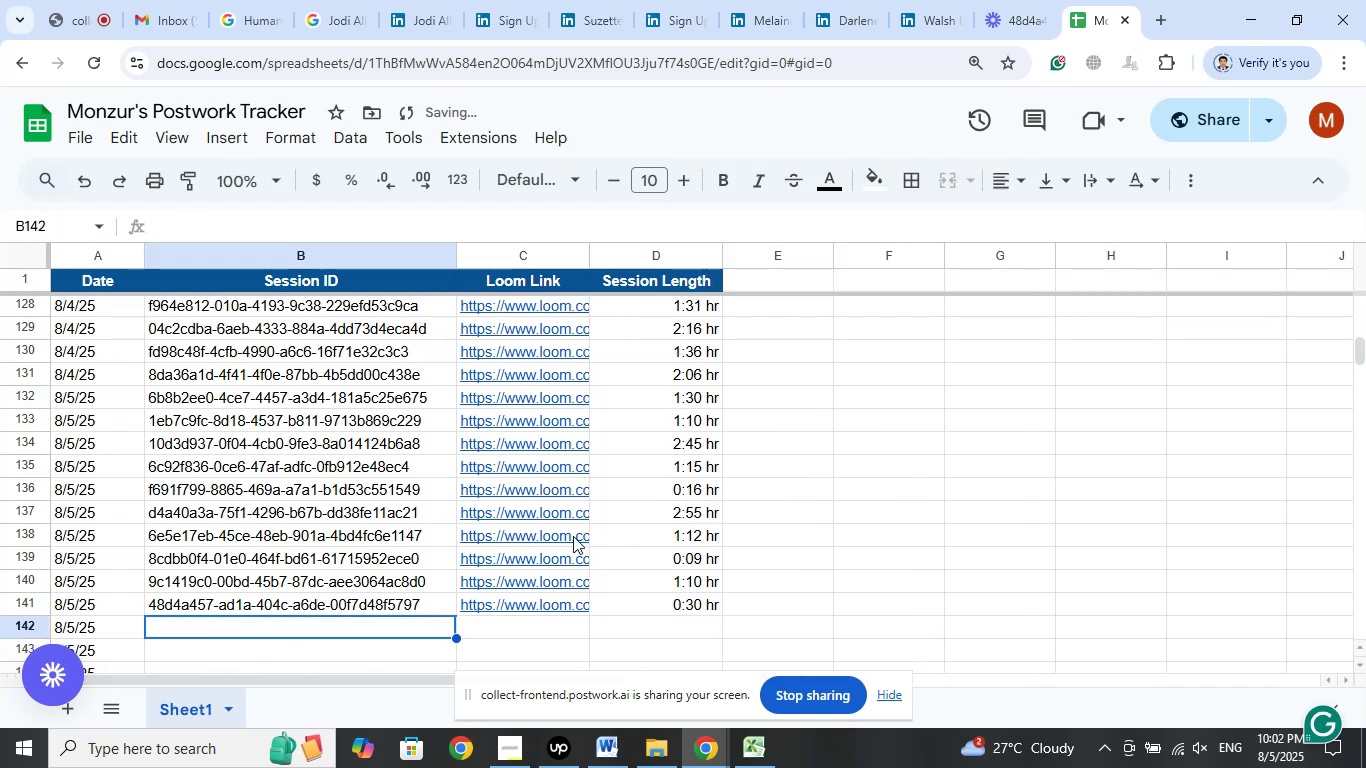 
scroll: coordinate [713, 456], scroll_direction: down, amount: 1.0
 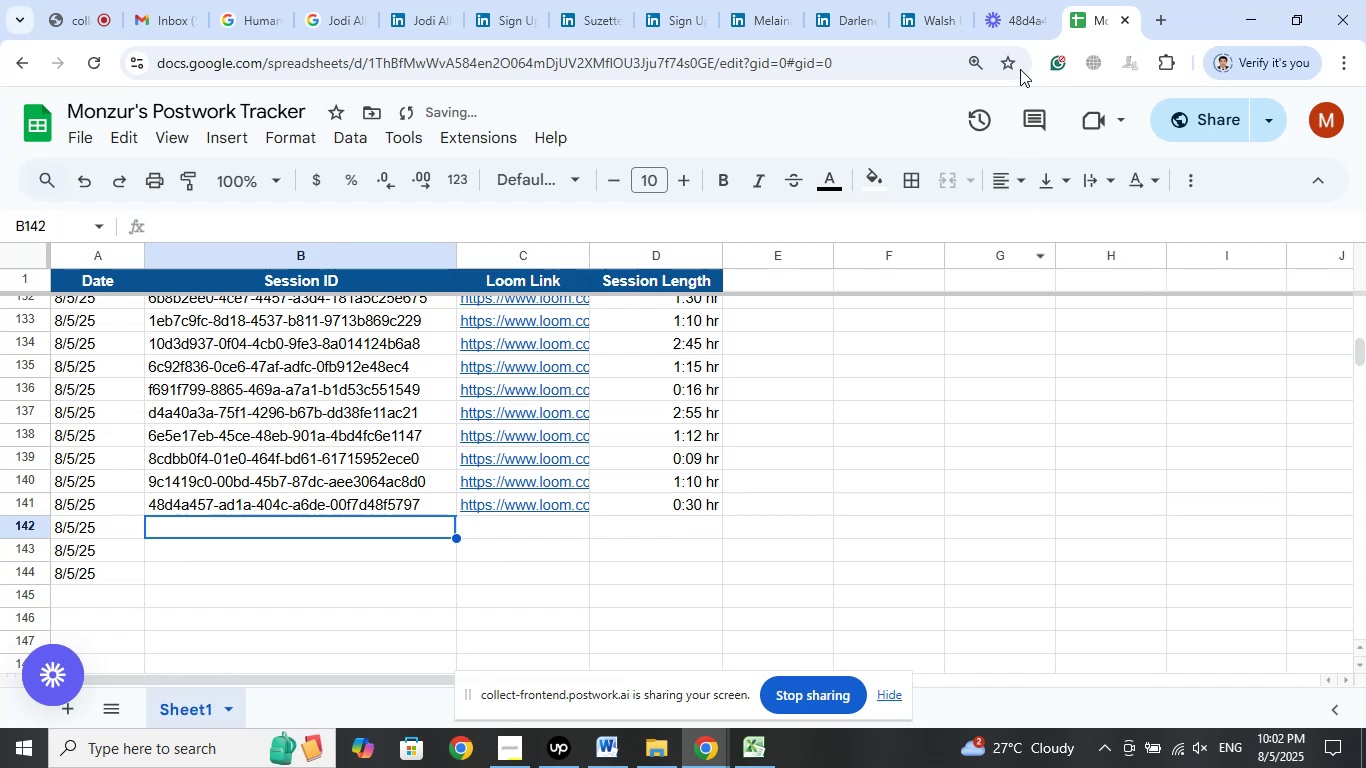 
left_click([1027, 0])
 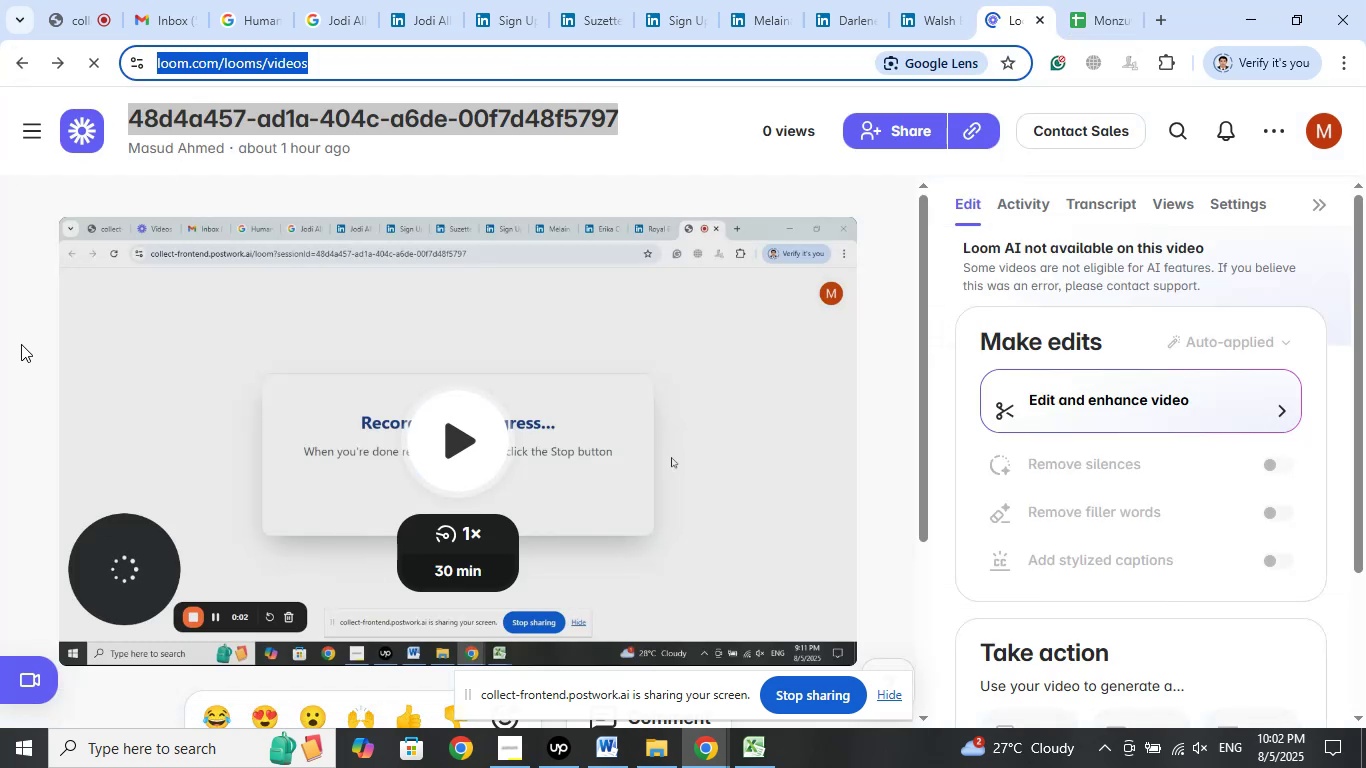 
mouse_move([810, 358])
 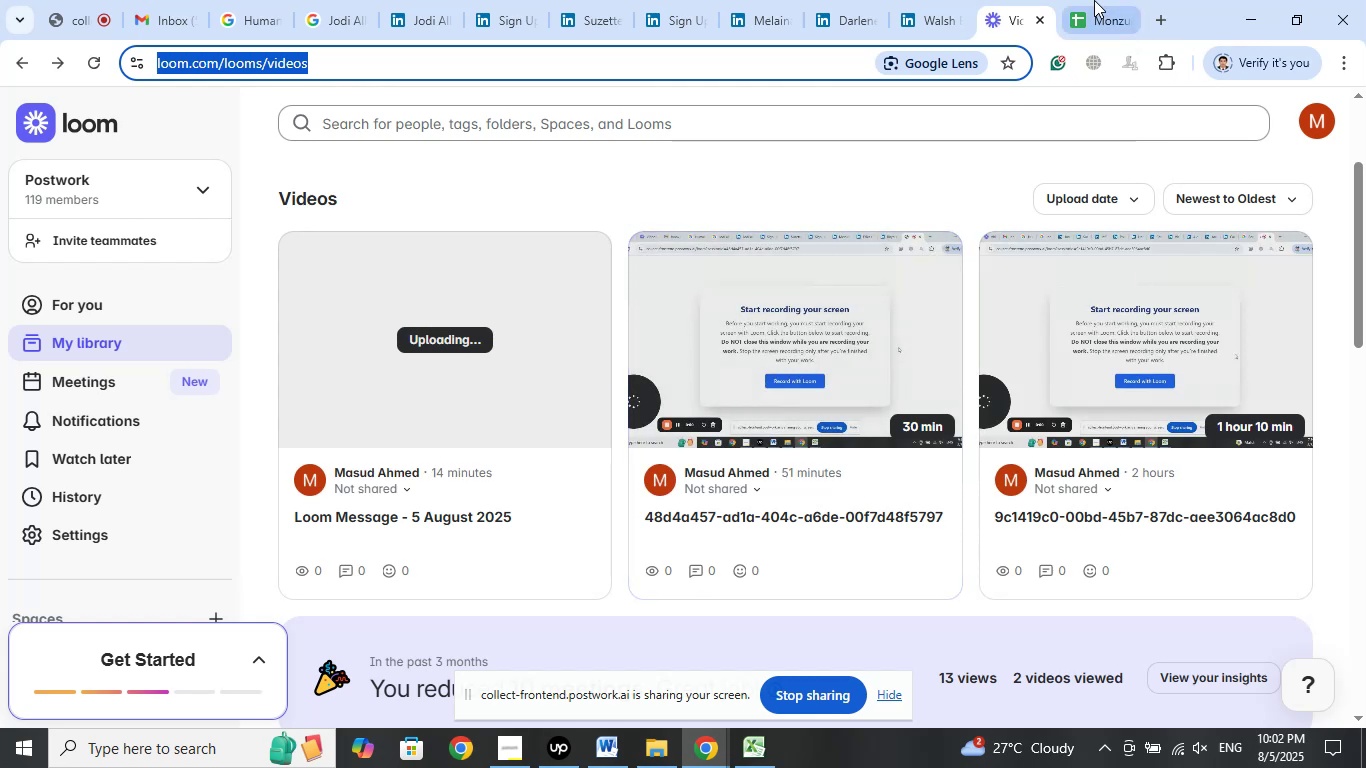 
left_click([1094, 0])
 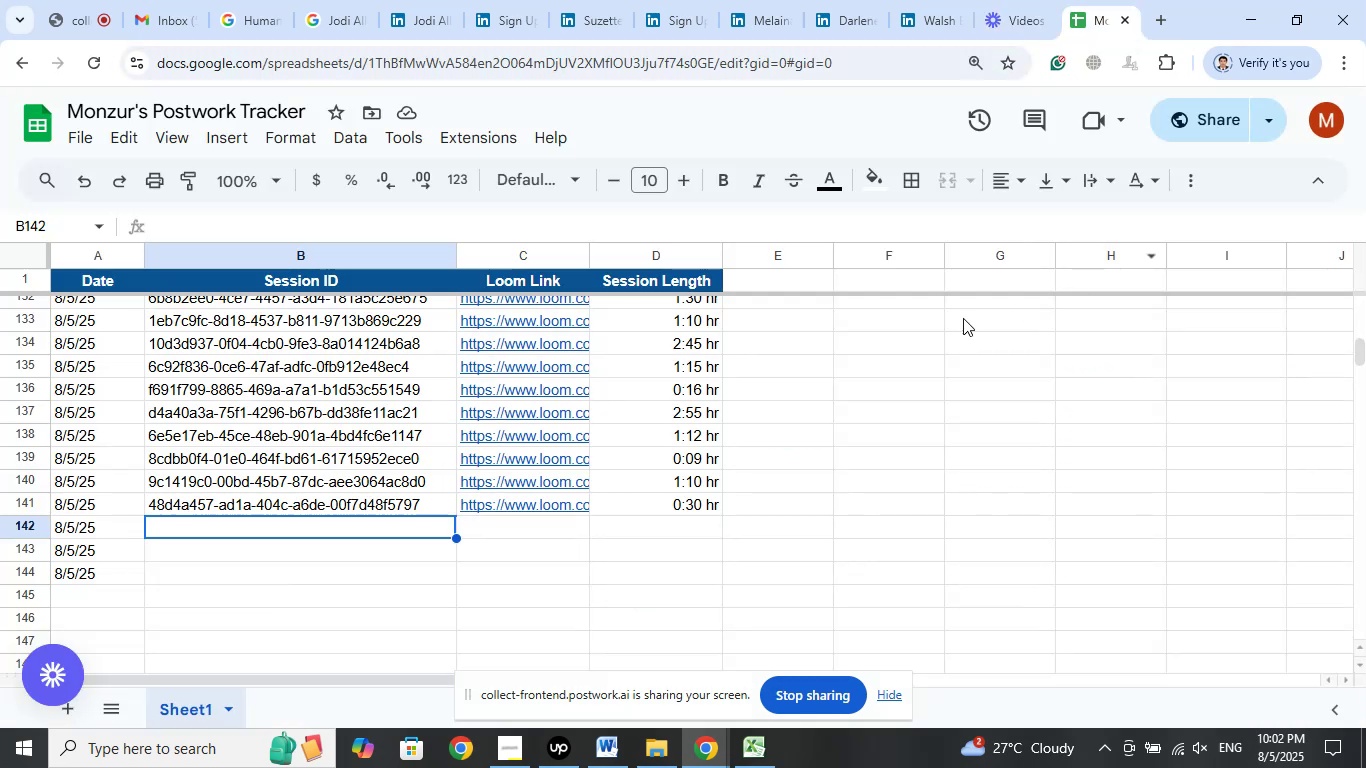 
scroll: coordinate [806, 416], scroll_direction: up, amount: 2.0
 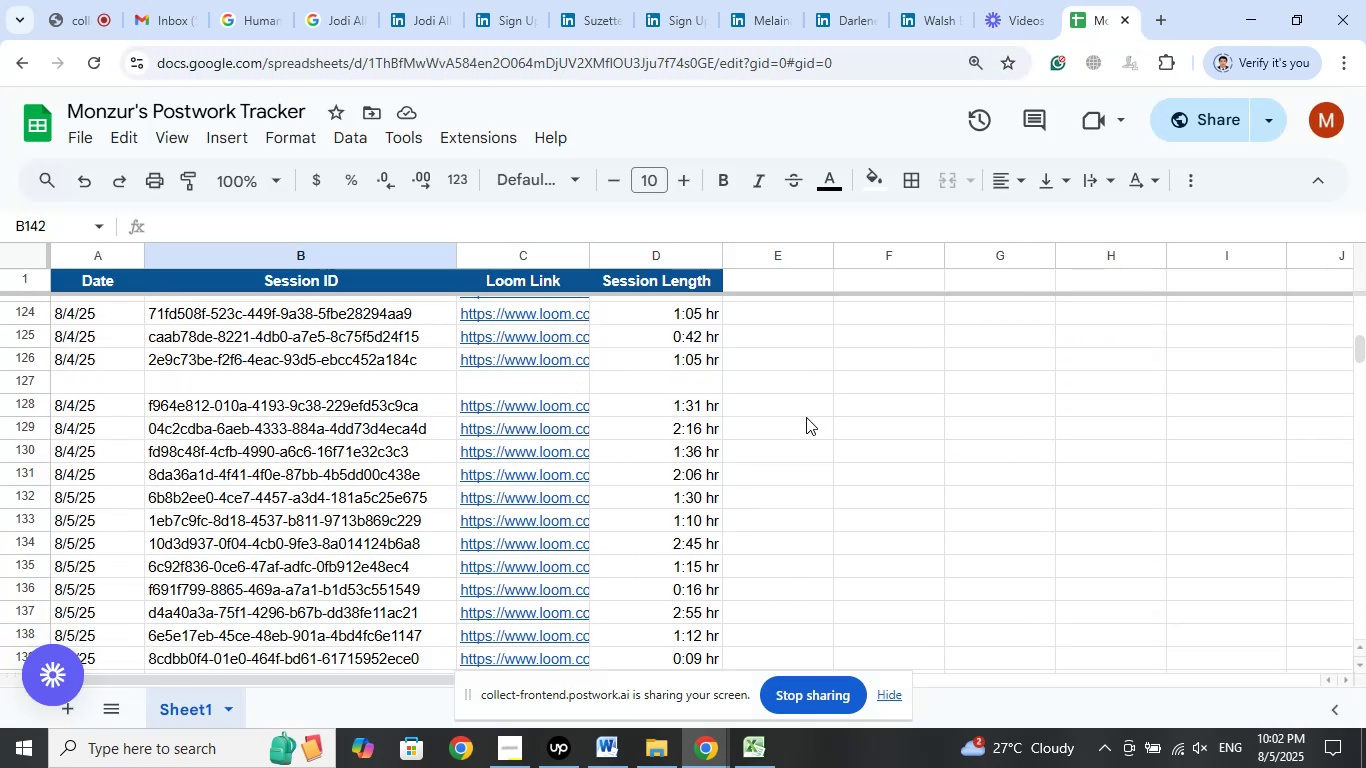 
scroll: coordinate [806, 417], scroll_direction: down, amount: 1.0
 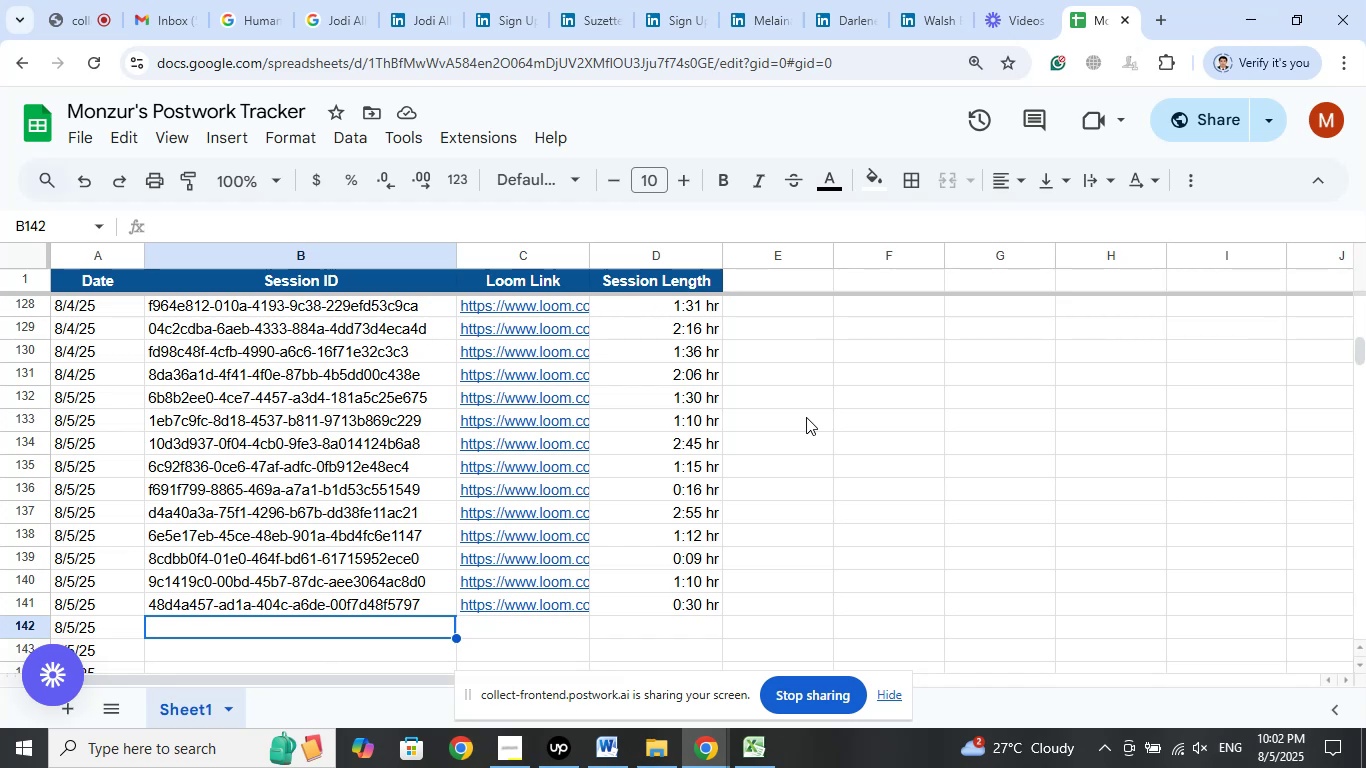 
wait(15.34)
 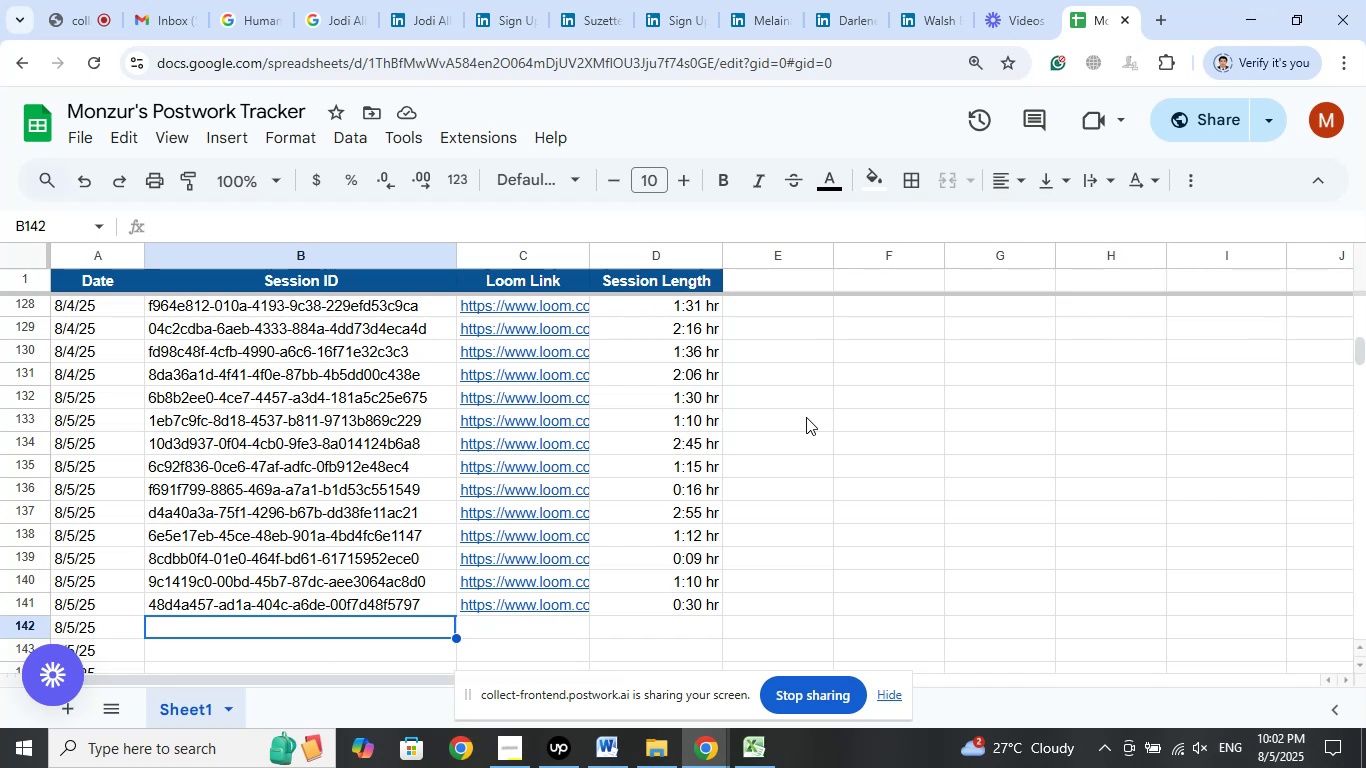 
left_click([749, 749])
 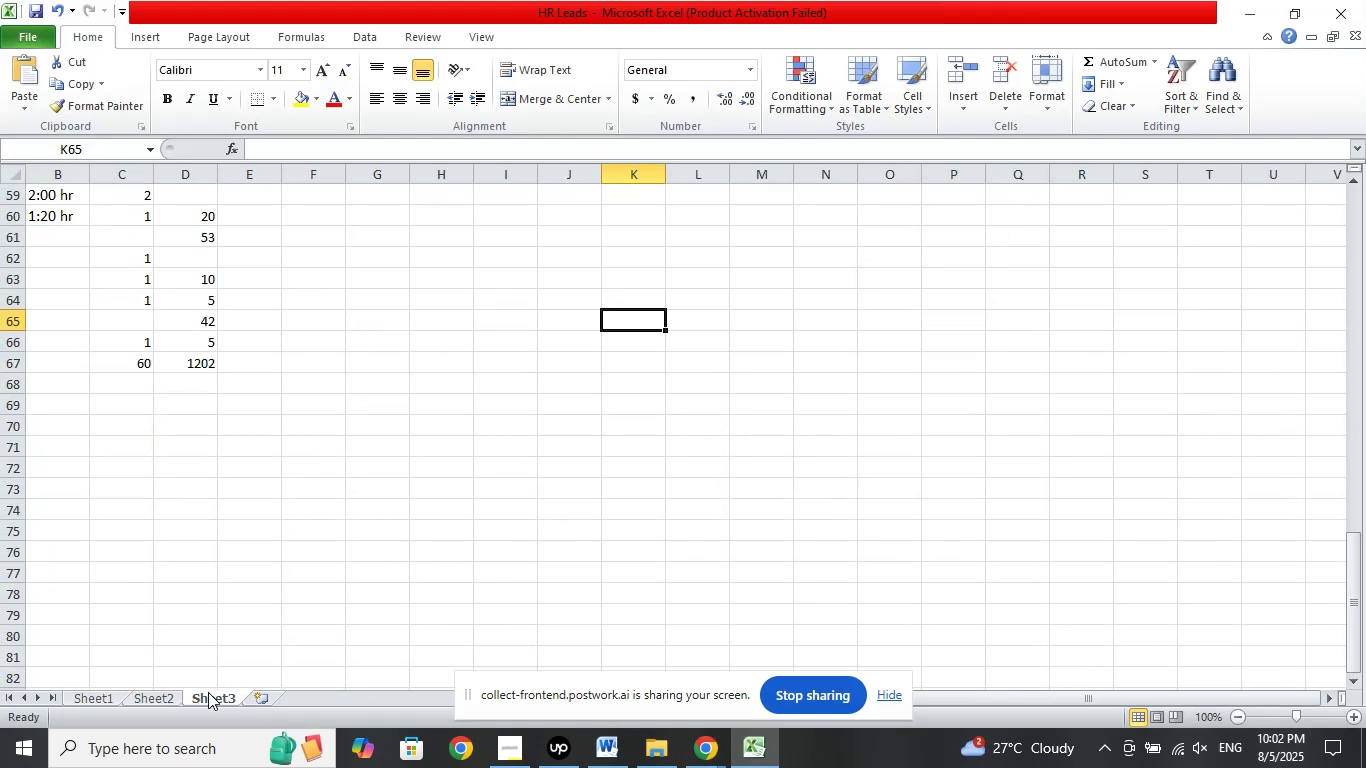 
scroll: coordinate [468, 518], scroll_direction: up, amount: 9.0
 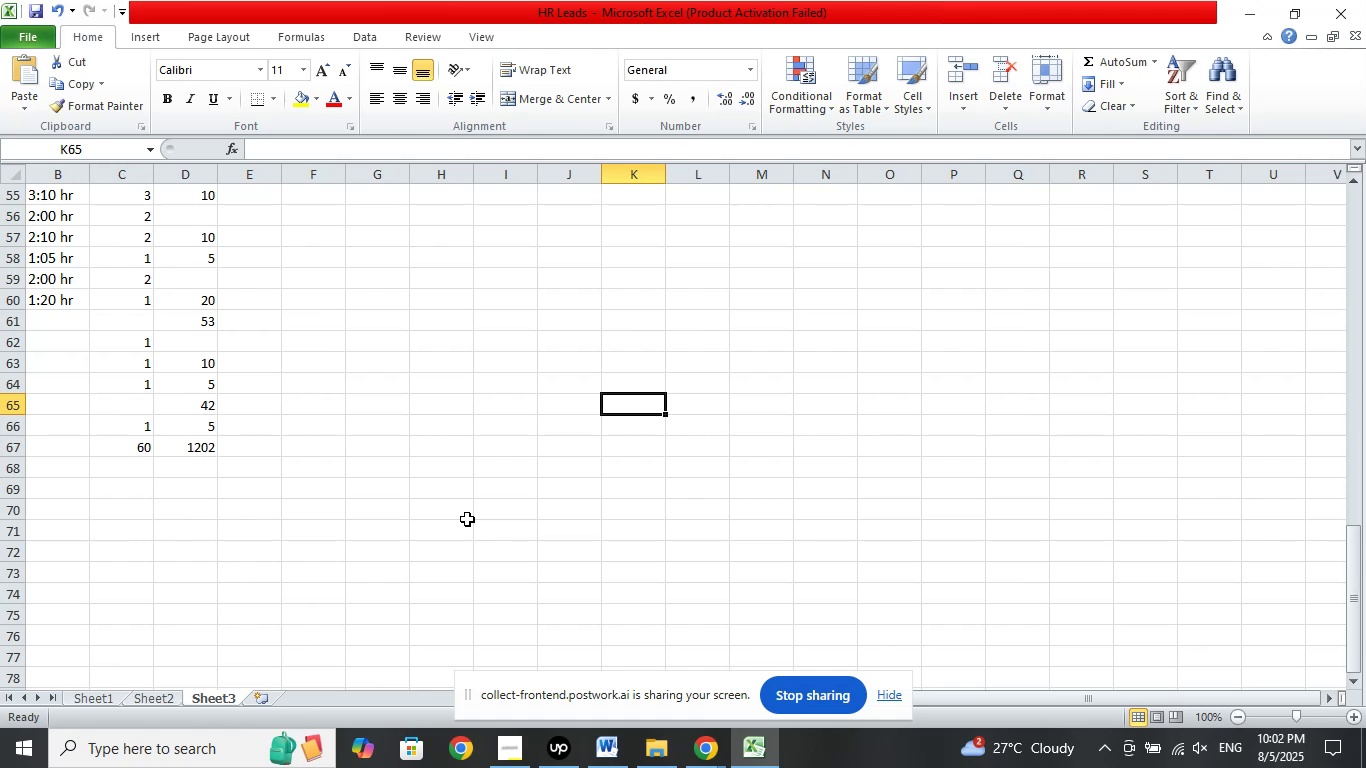 
scroll: coordinate [467, 519], scroll_direction: down, amount: 2.0
 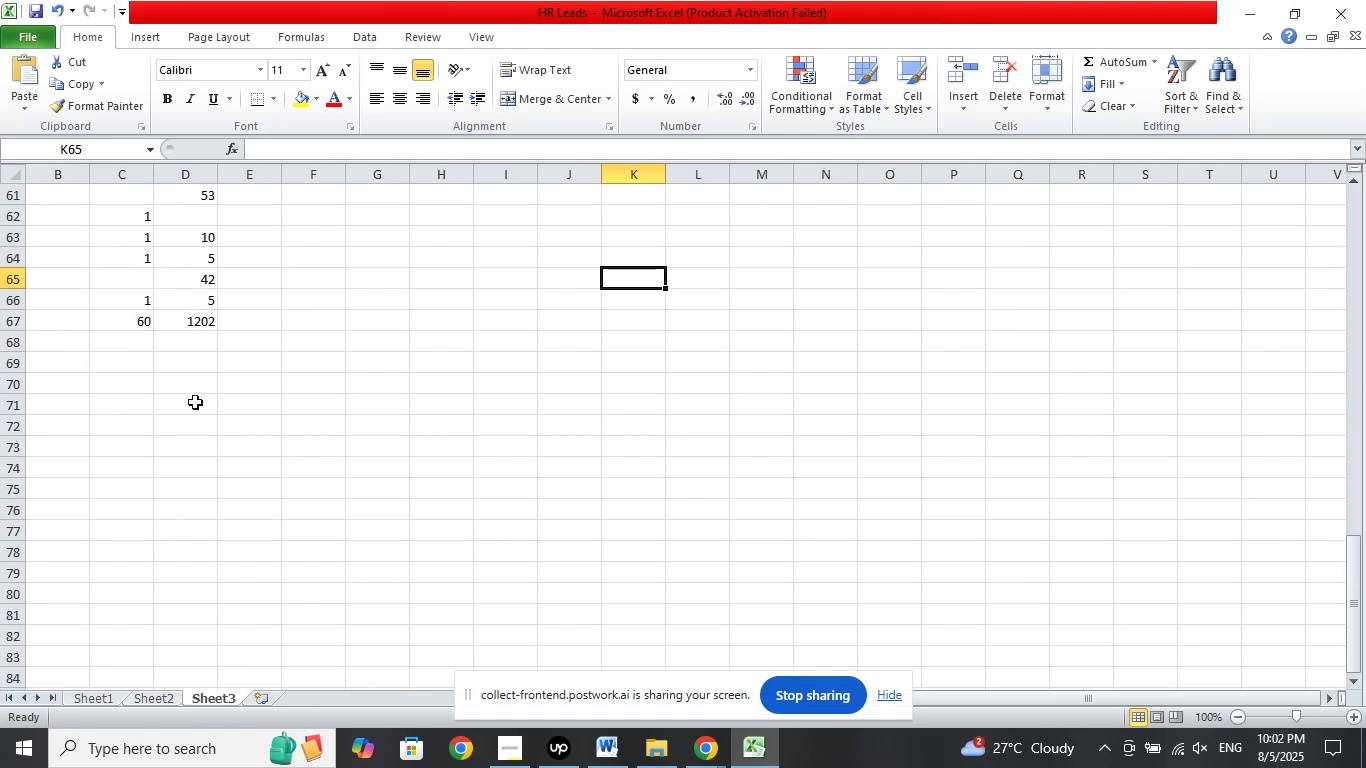 
left_click([150, 383])
 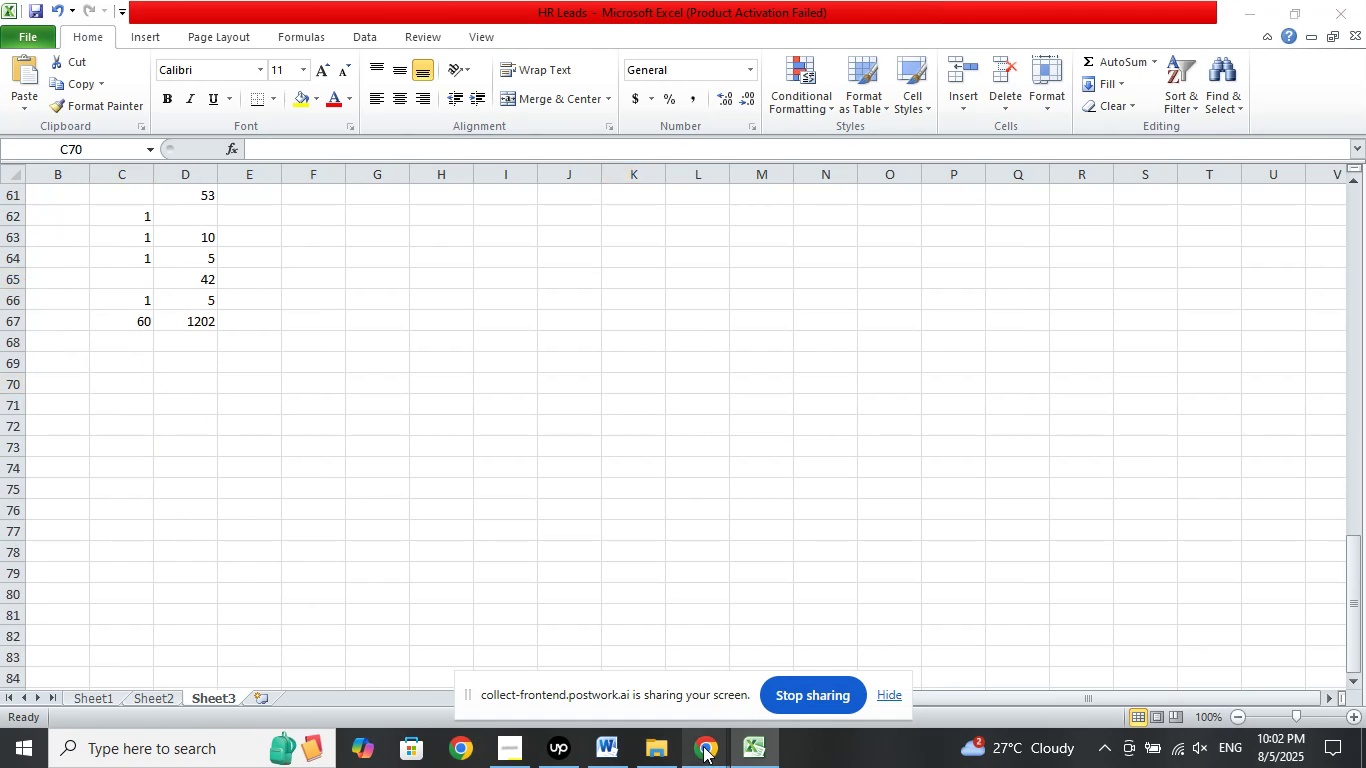 
left_click([650, 669])
 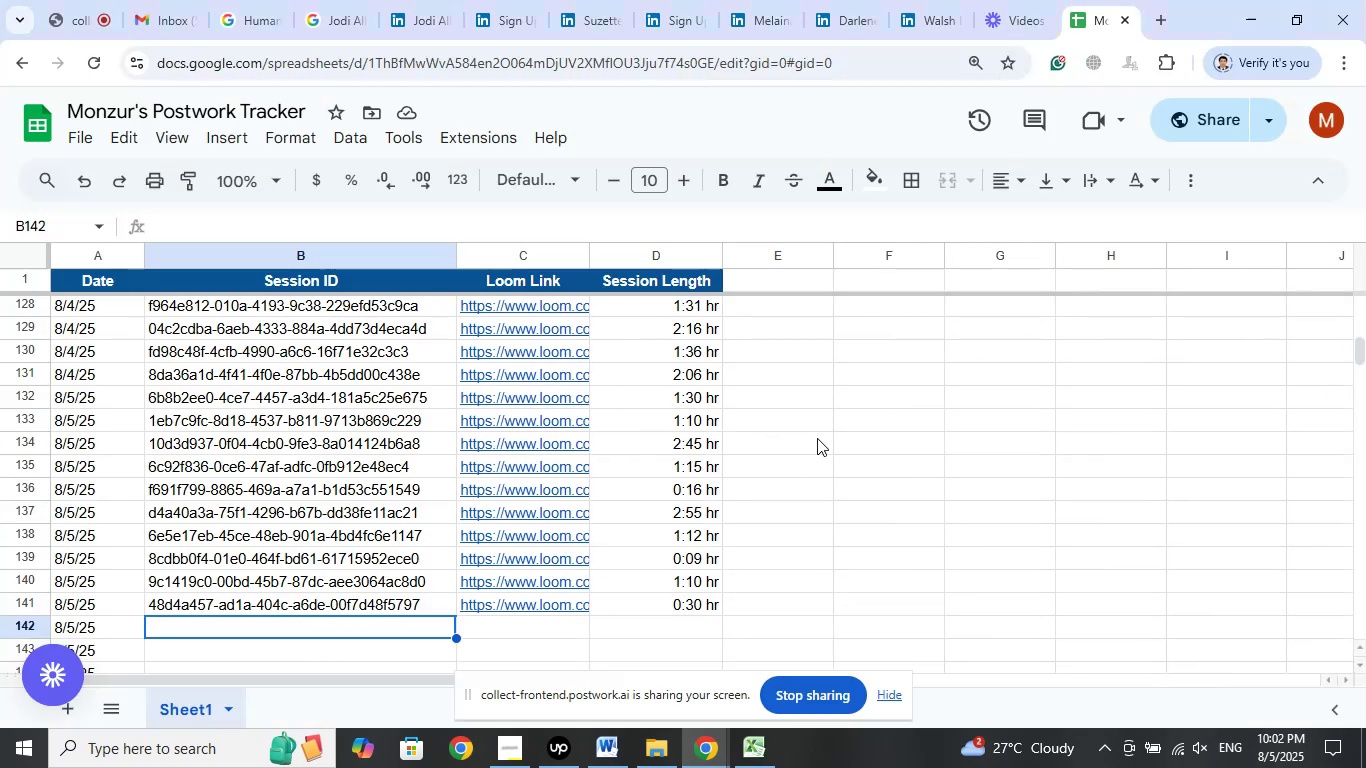 
scroll: coordinate [817, 438], scroll_direction: up, amount: 1.0
 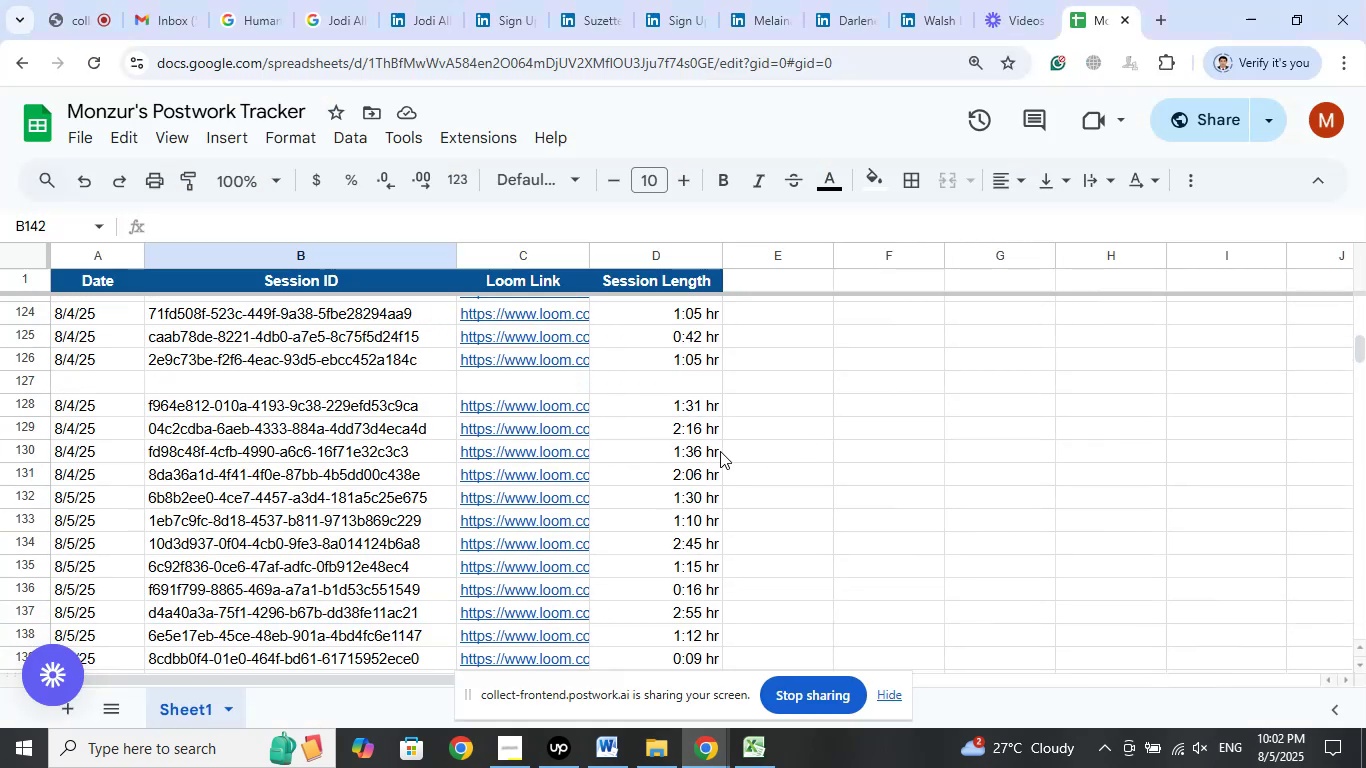 
scroll: coordinate [709, 441], scroll_direction: down, amount: 1.0
 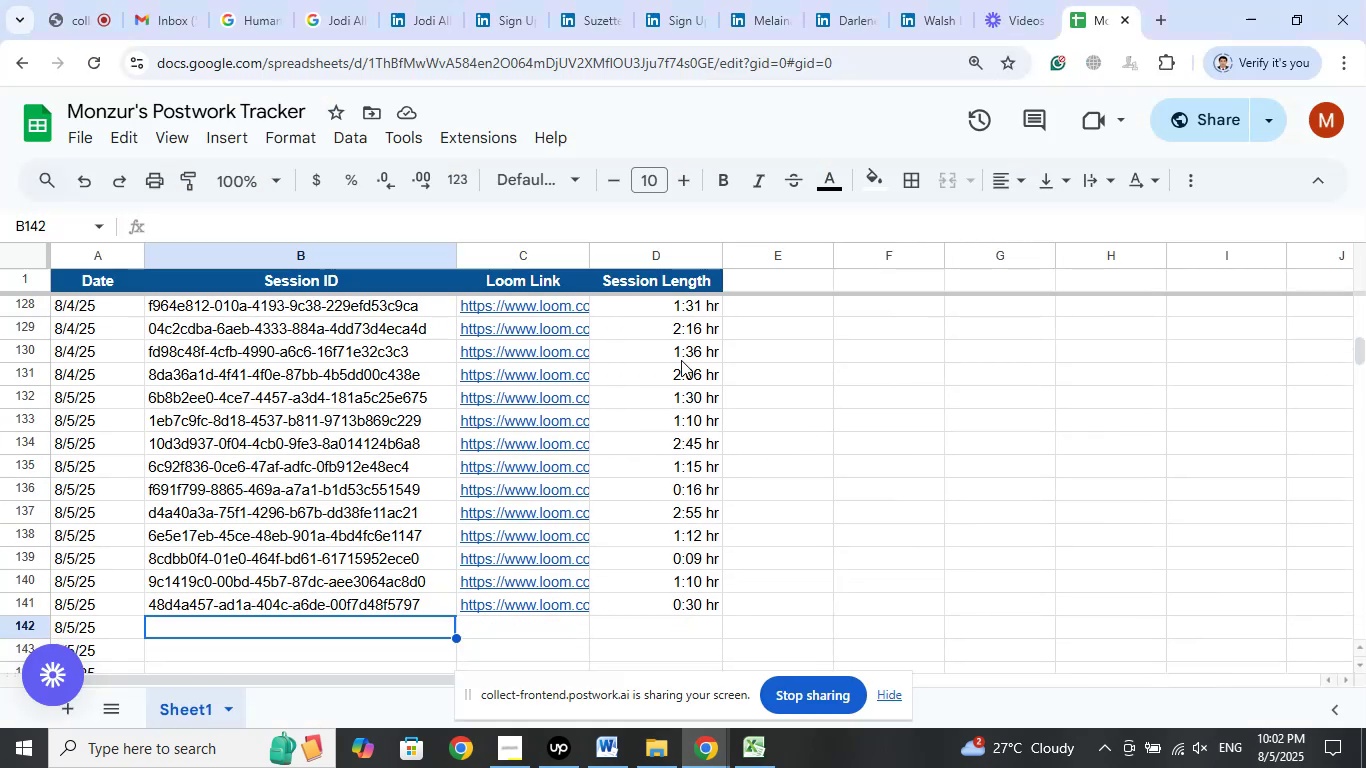 
scroll: coordinate [688, 406], scroll_direction: up, amount: 1.0
 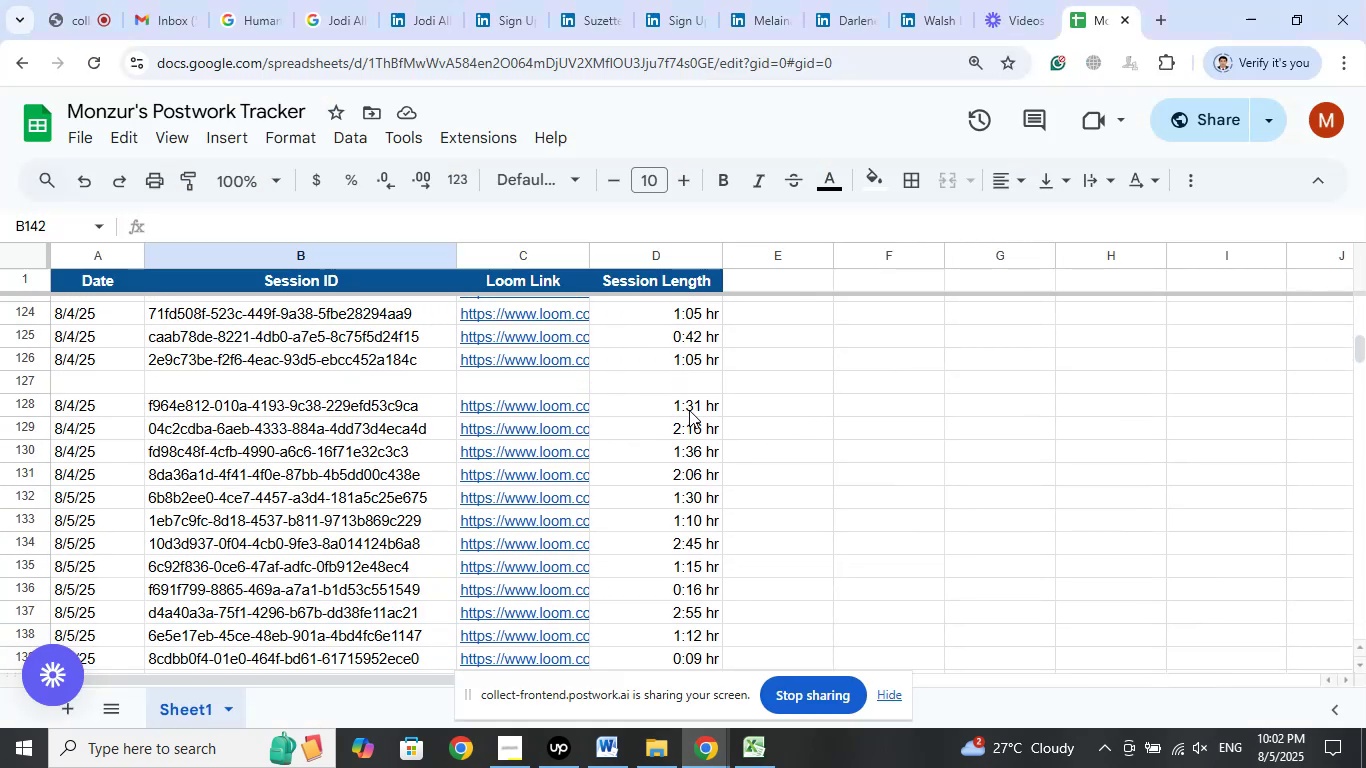 
left_click_drag(start_coordinate=[689, 410], to_coordinate=[690, 531])
 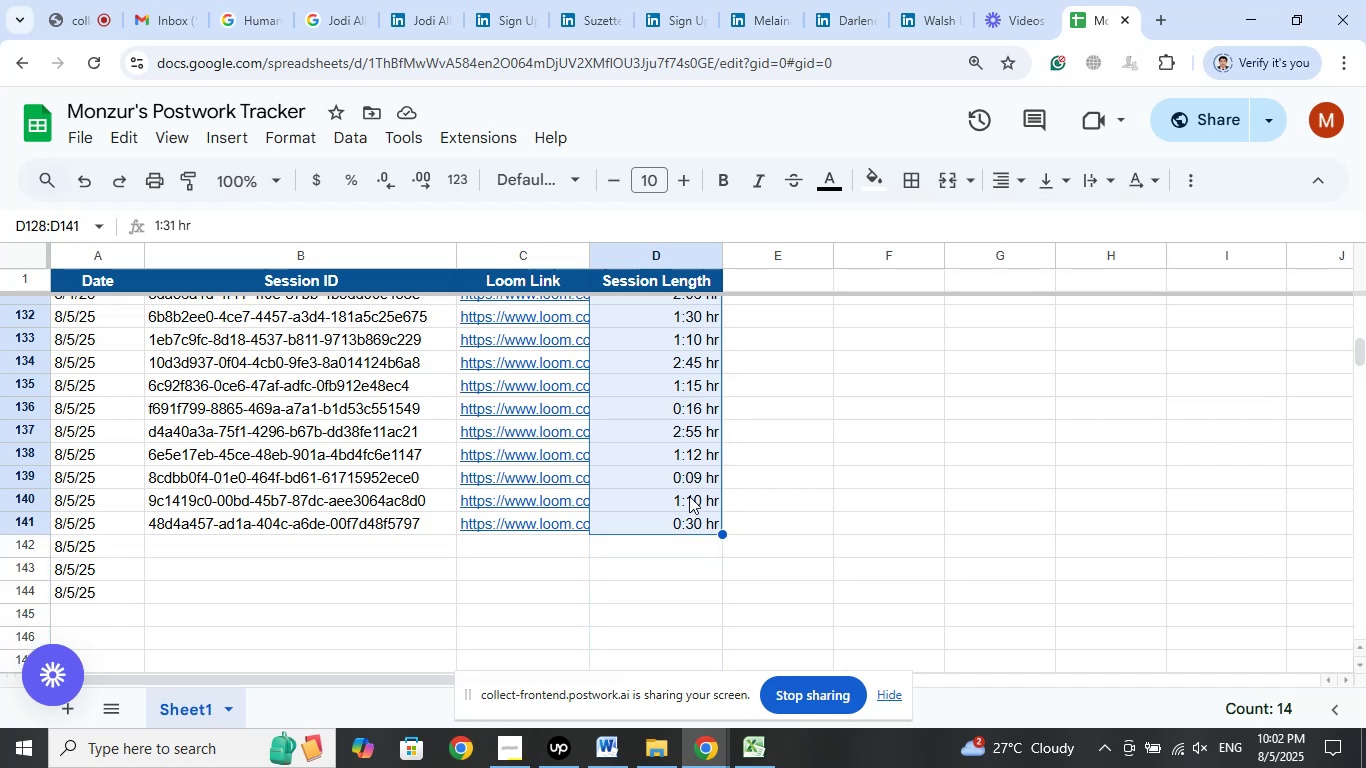 
right_click([687, 494])
 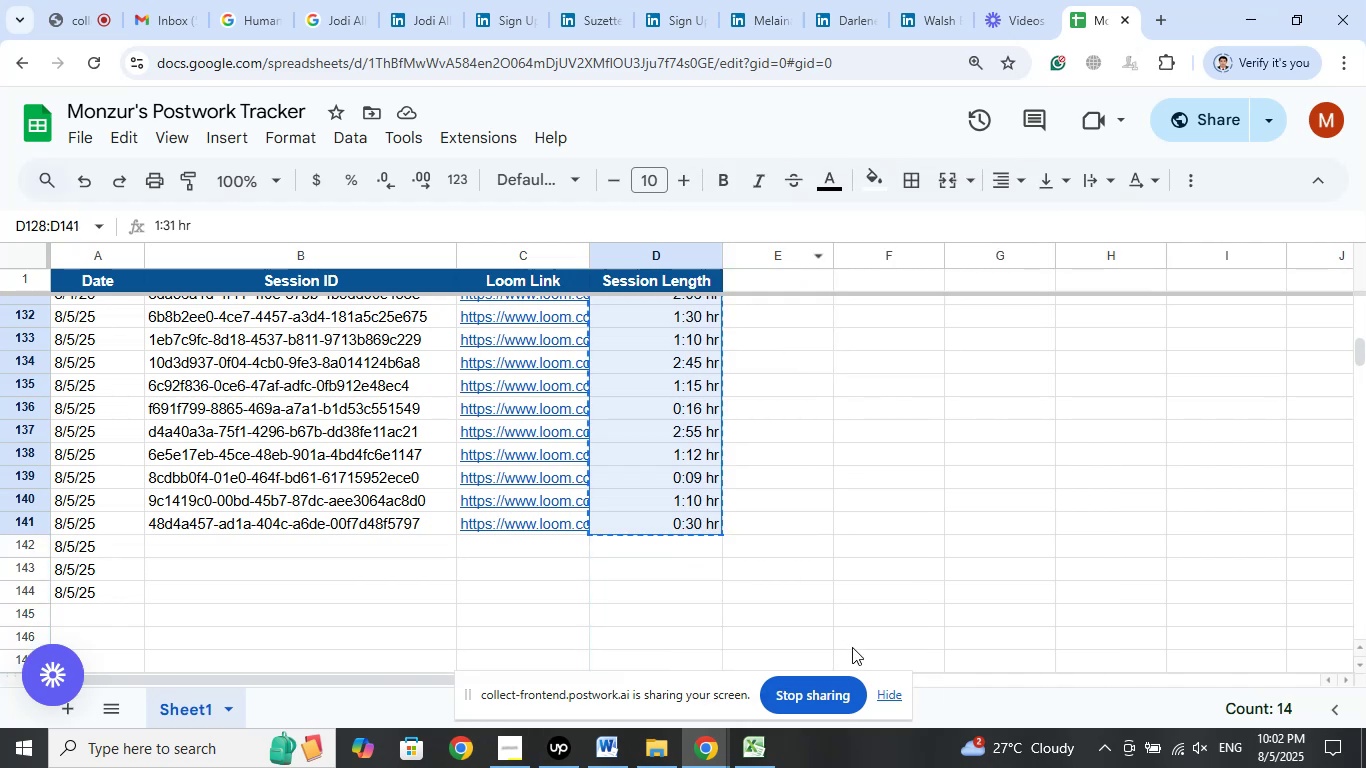 
left_click([759, 744])
 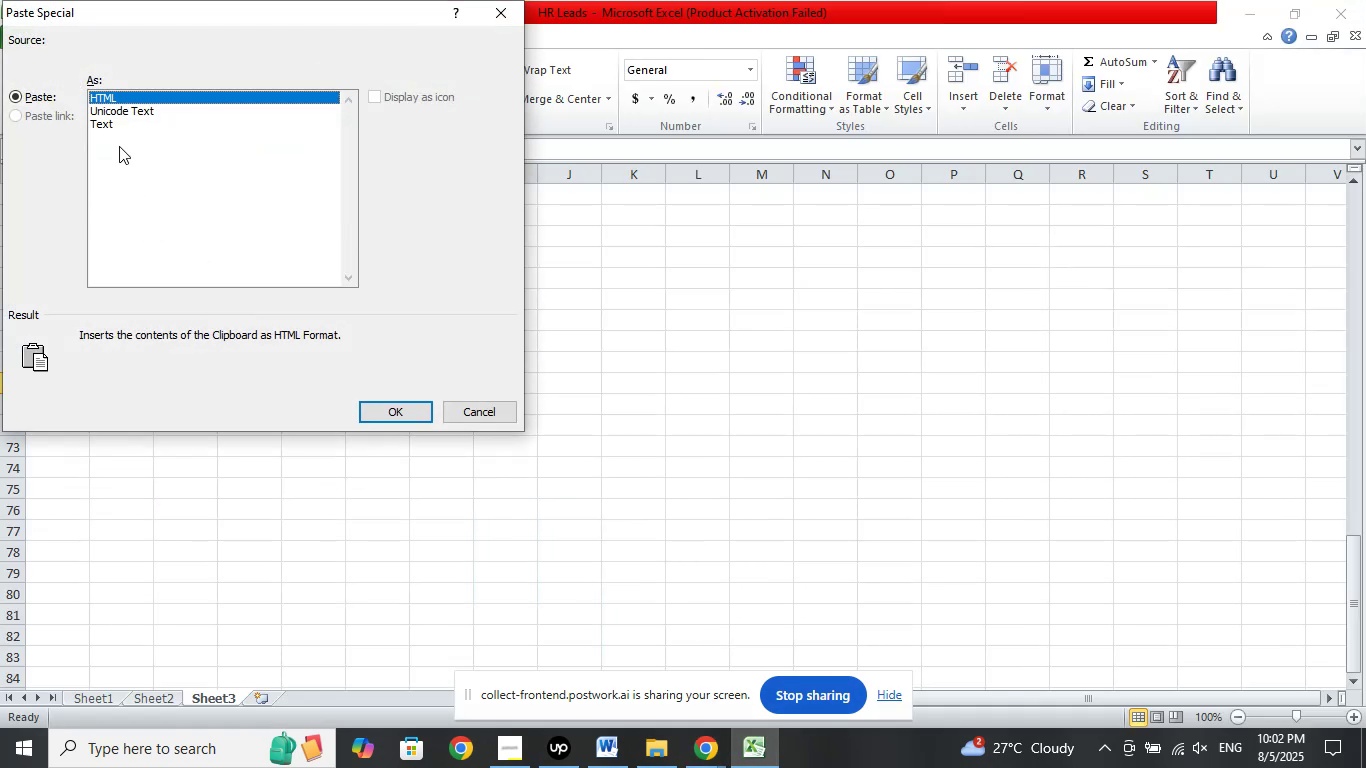 
wait(5.38)
 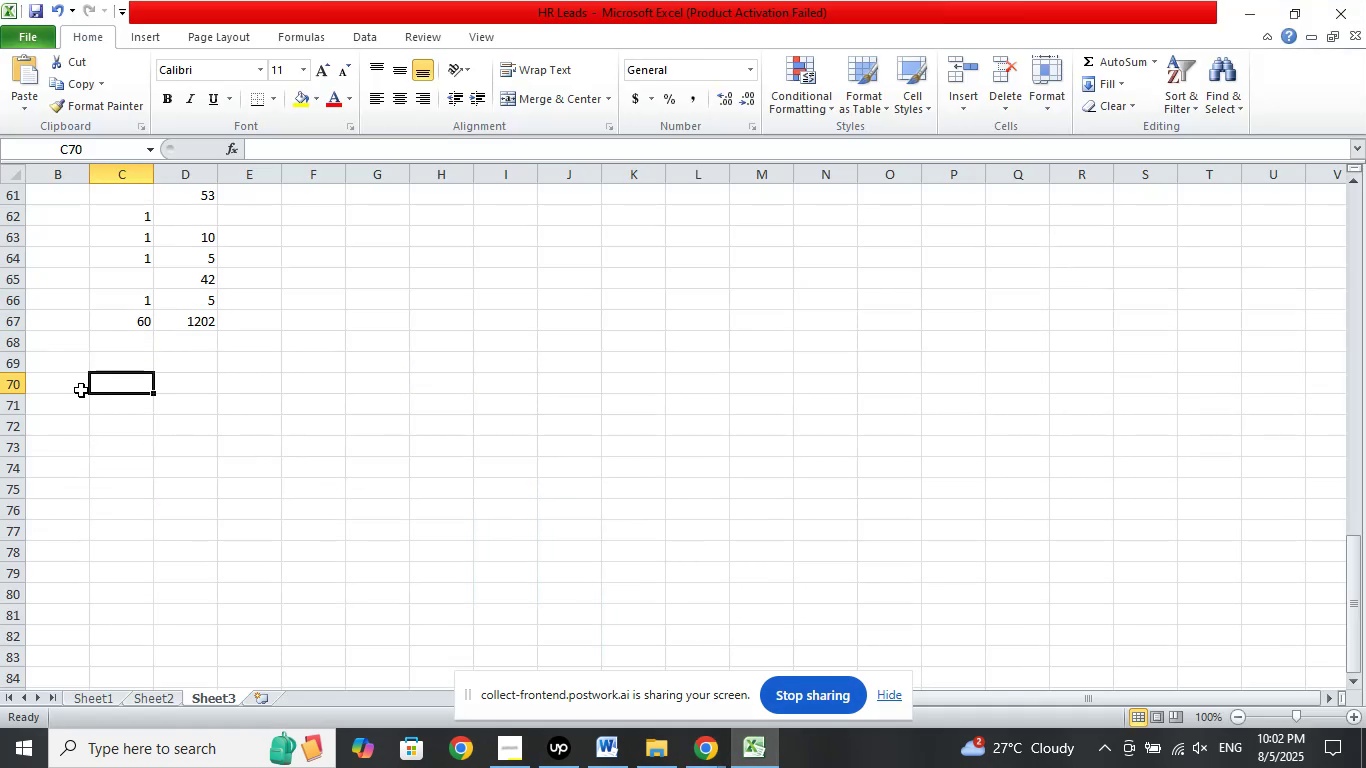 
left_click_drag(start_coordinate=[385, 404], to_coordinate=[385, 409])
 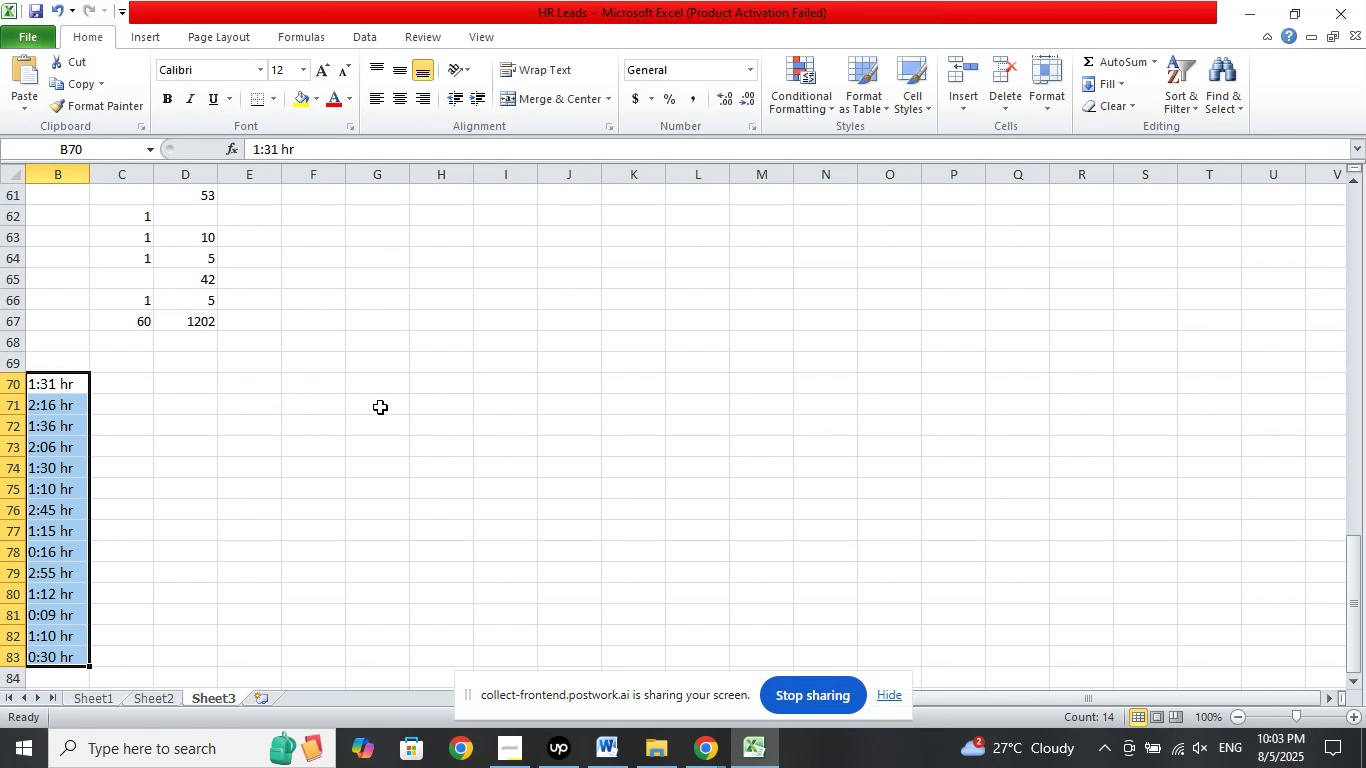 
left_click([380, 404])
 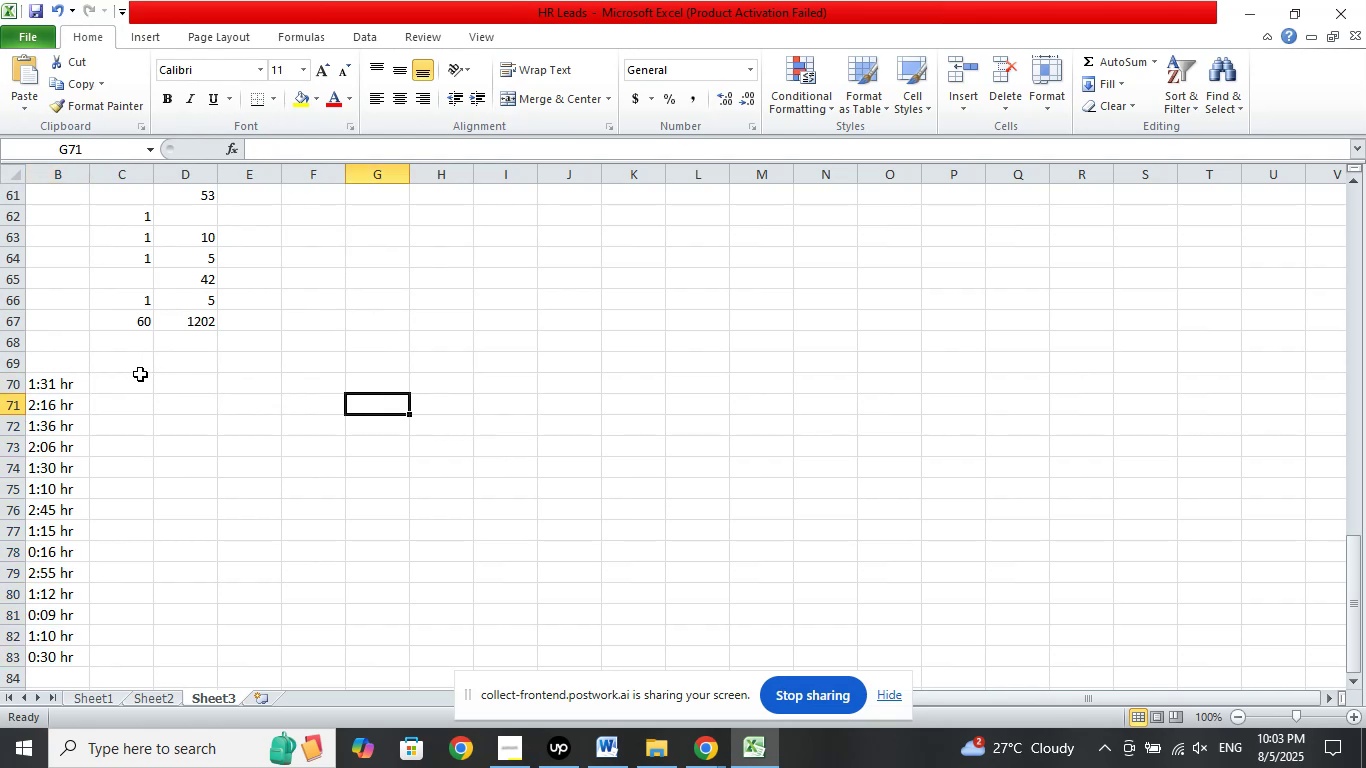 
left_click([140, 377])
 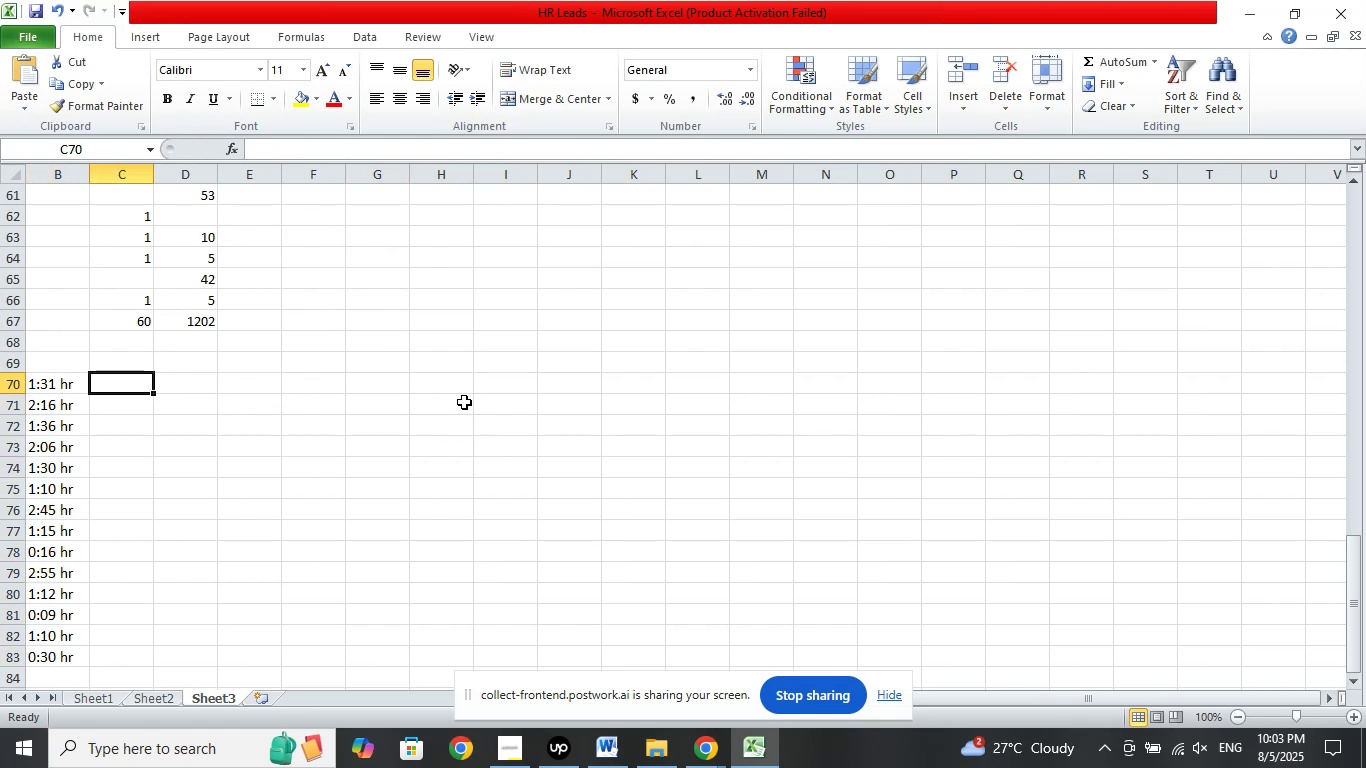 
key(Numpad1)
 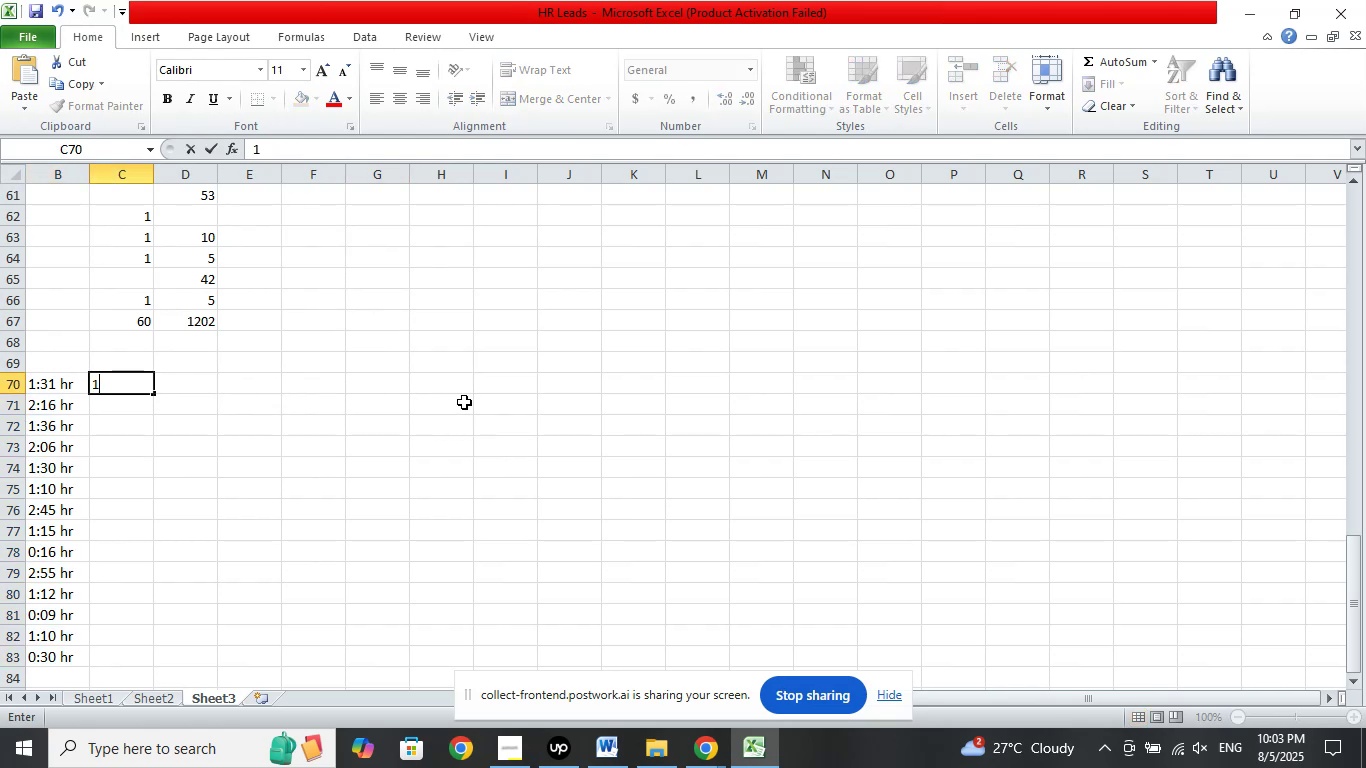 
key(ArrowRight)
 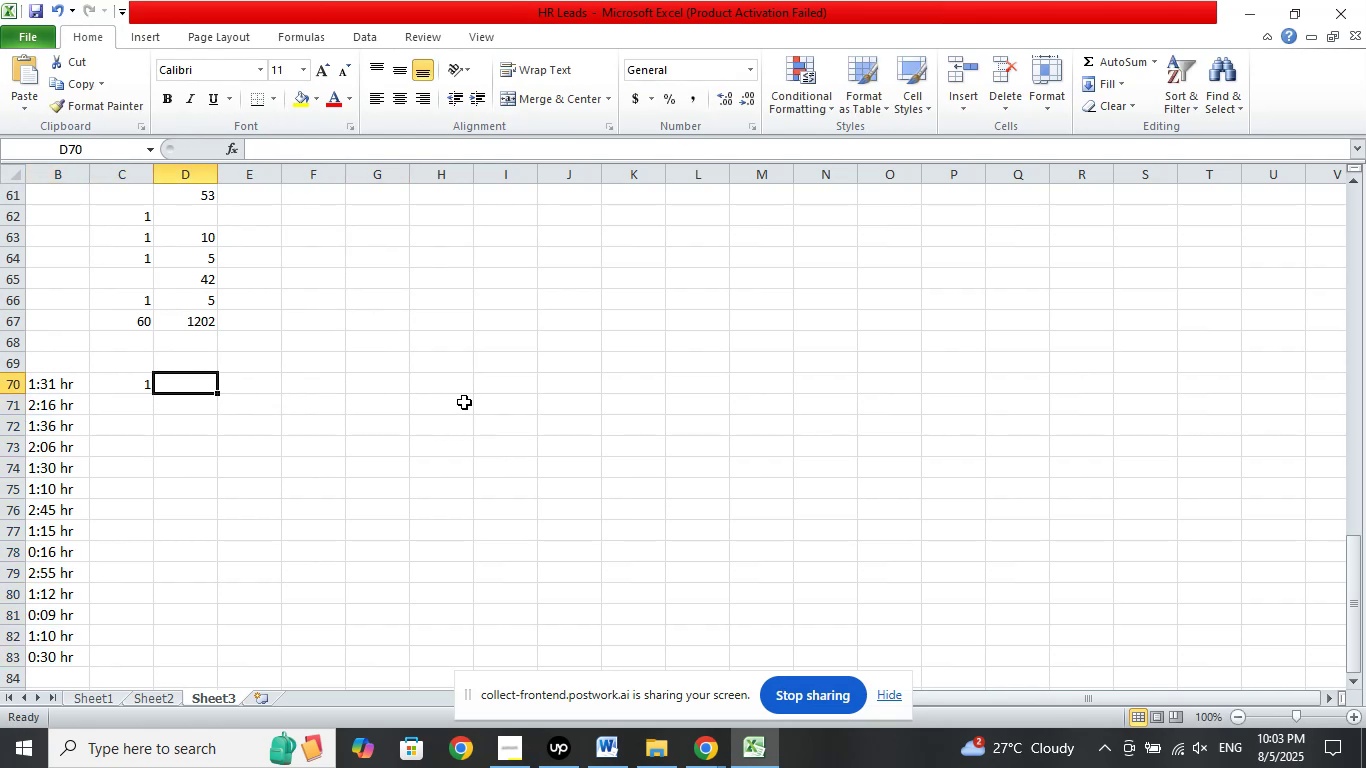 
key(Numpad3)
 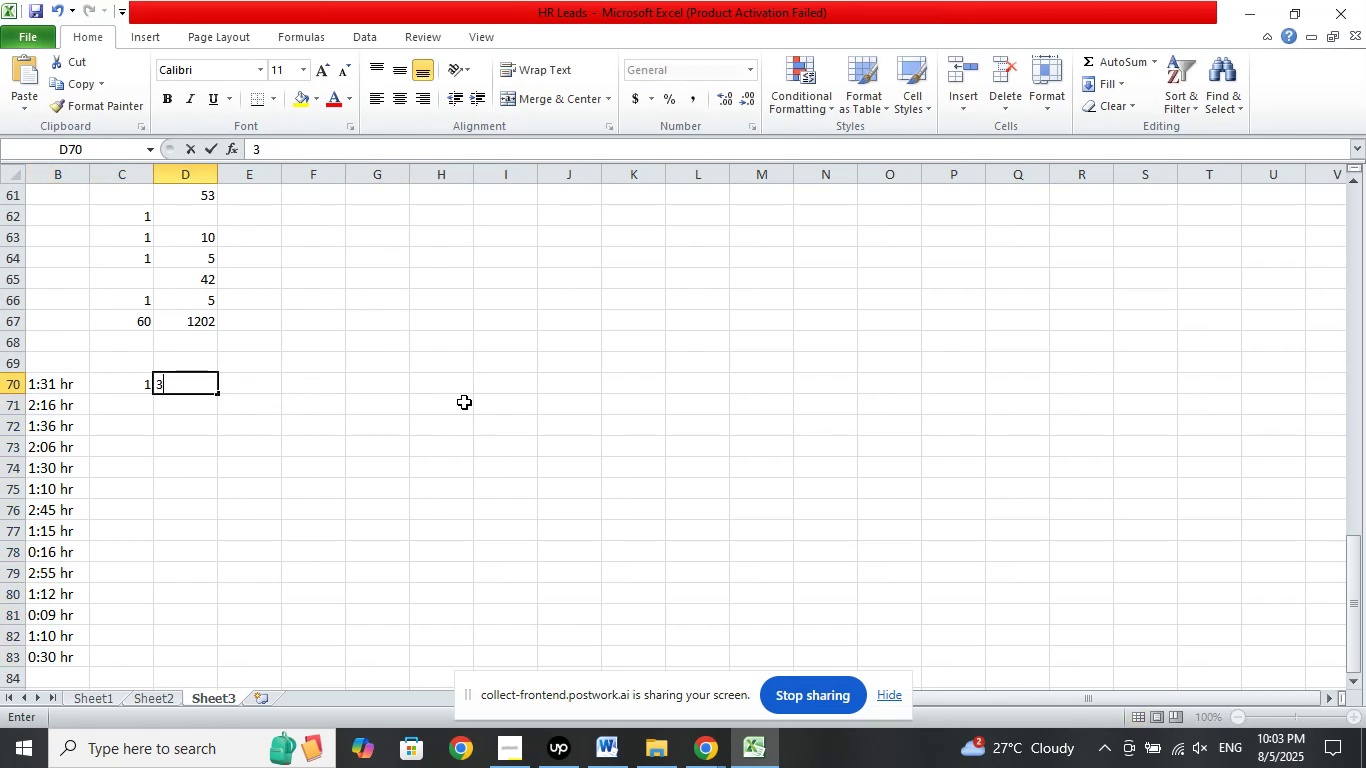 
key(Numpad1)
 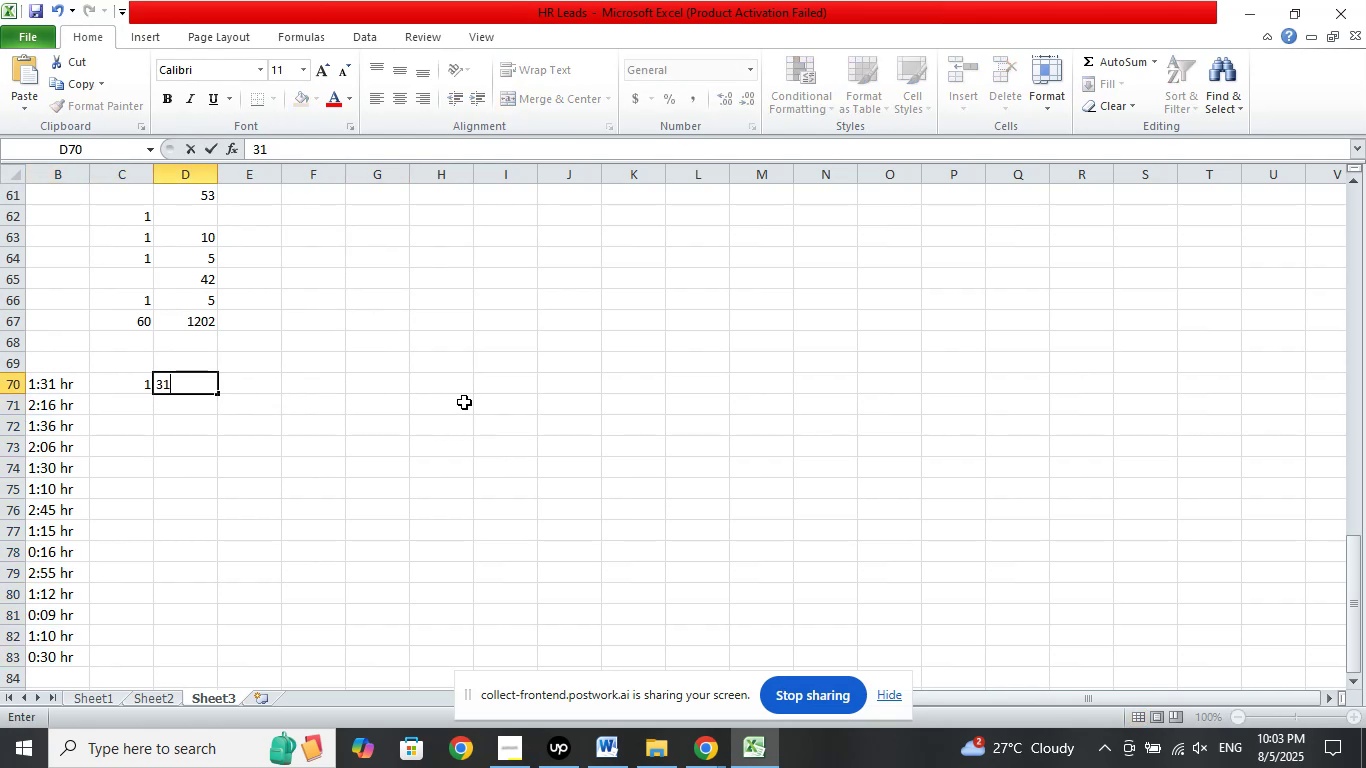 
key(ArrowDown)
 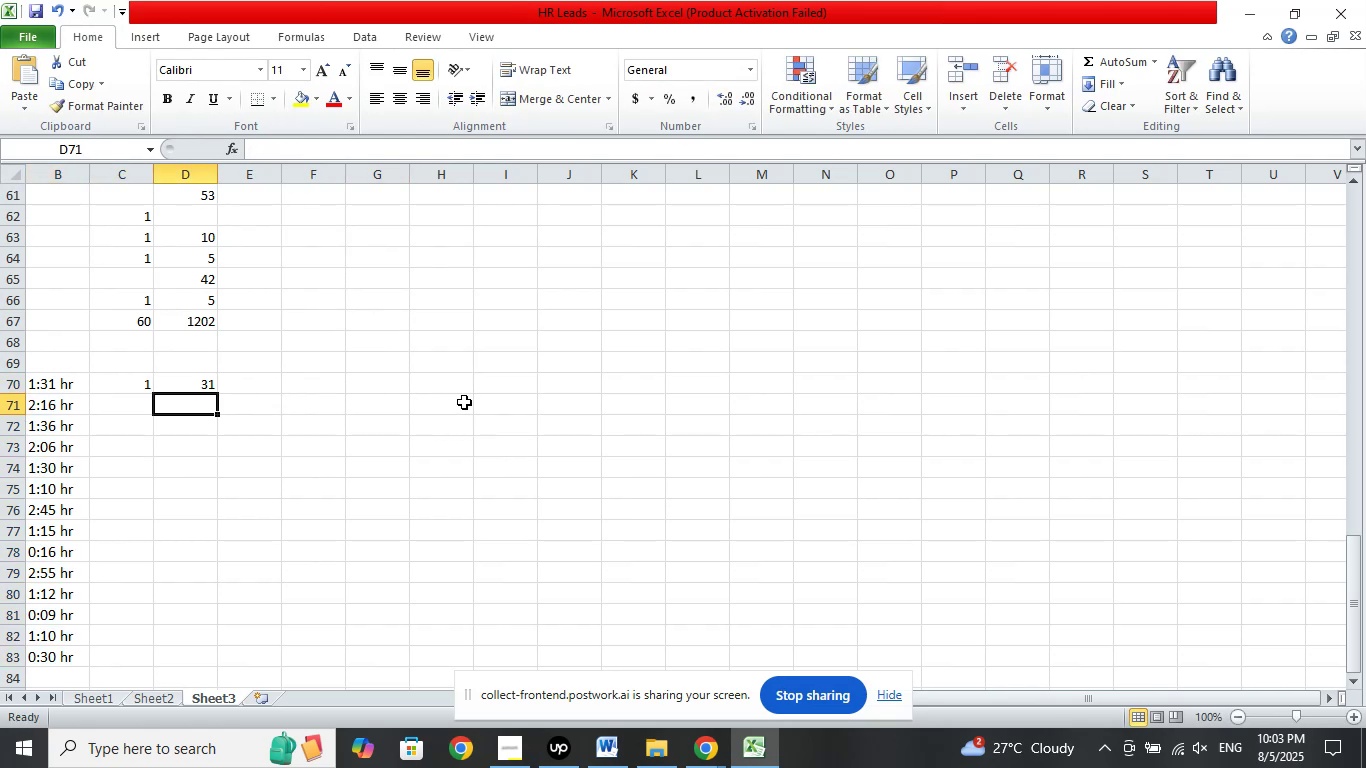 
key(ArrowLeft)
 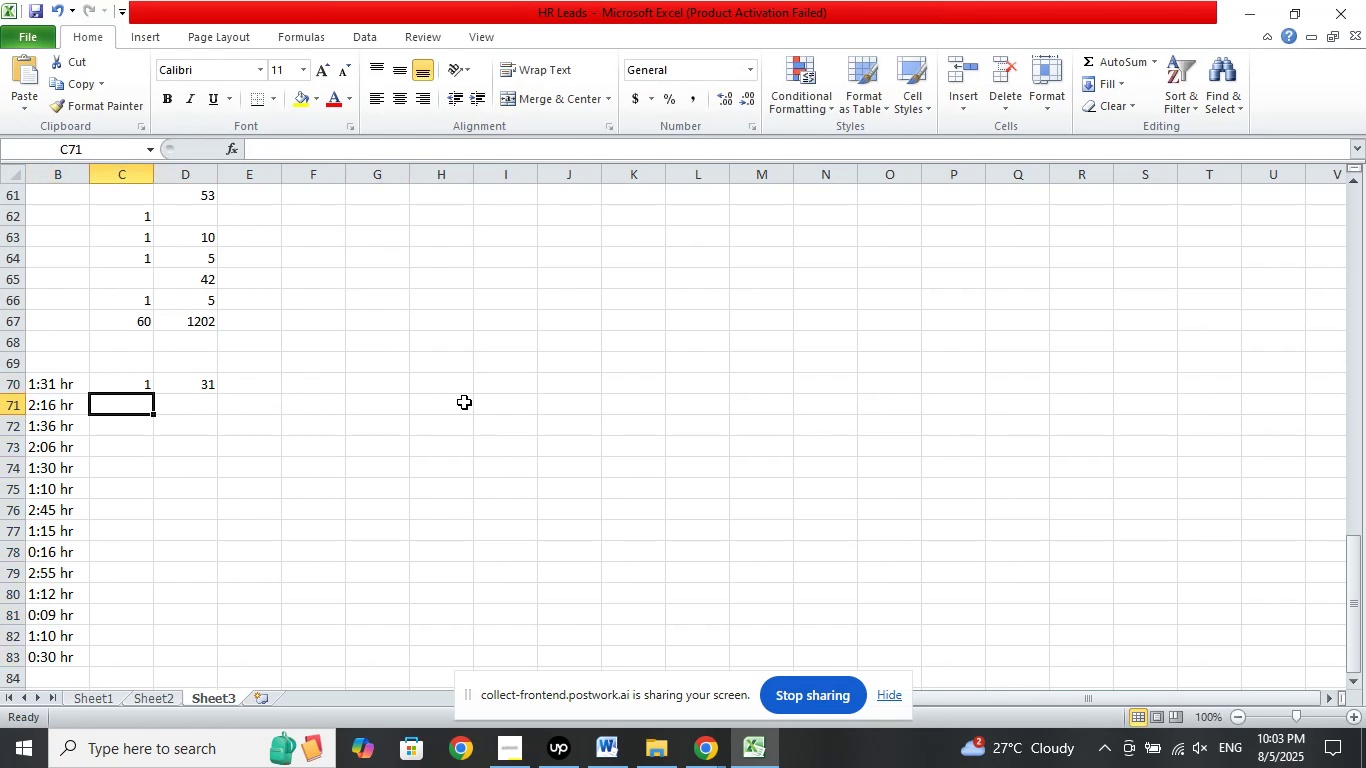 
key(Numpad2)
 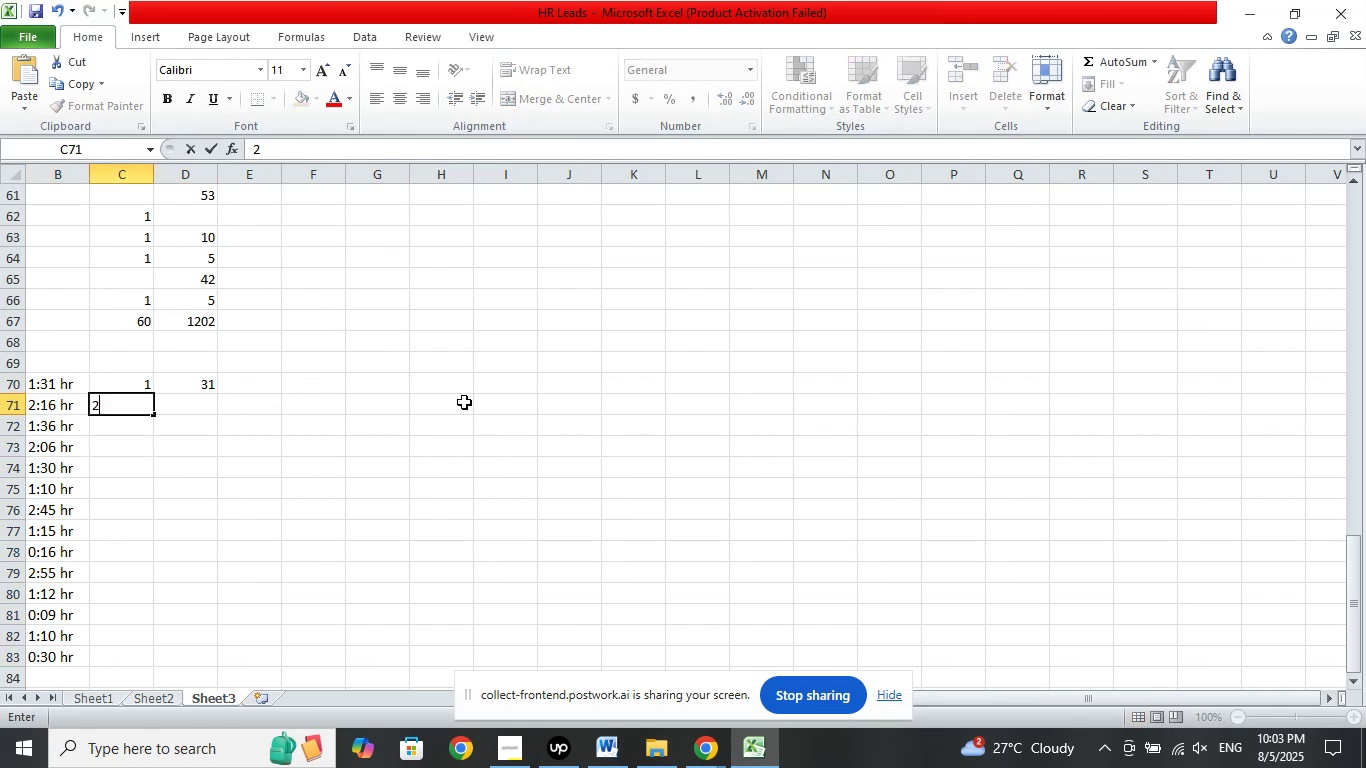 
key(ArrowRight)
 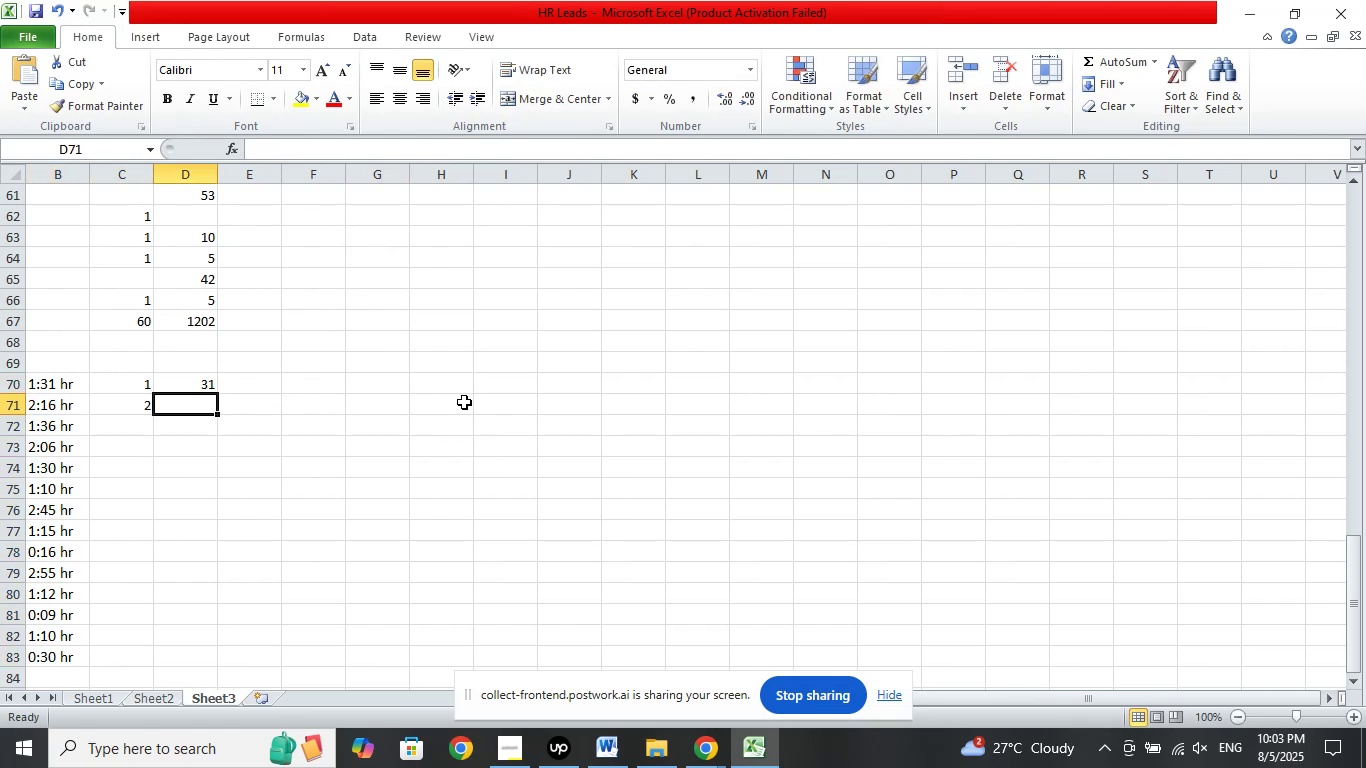 
key(Numpad1)
 